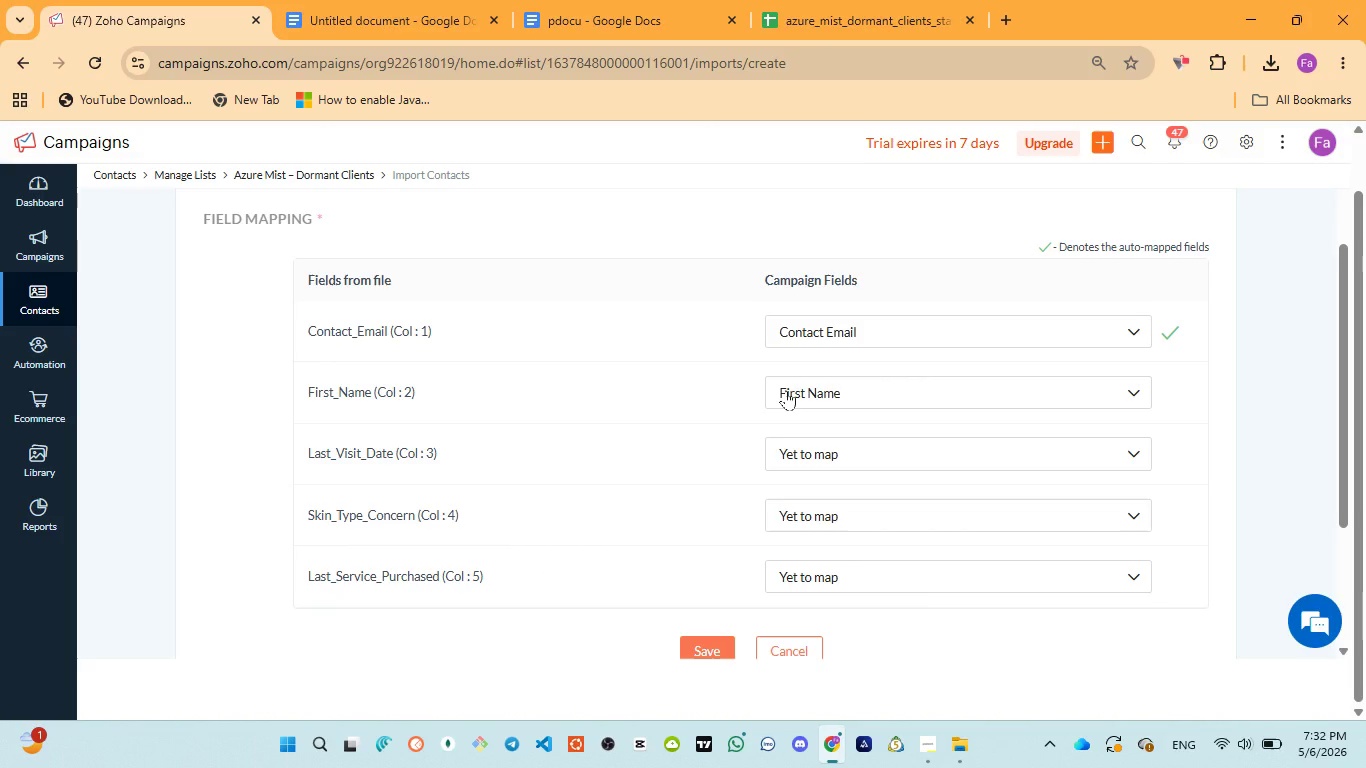 
left_click([834, 443])
 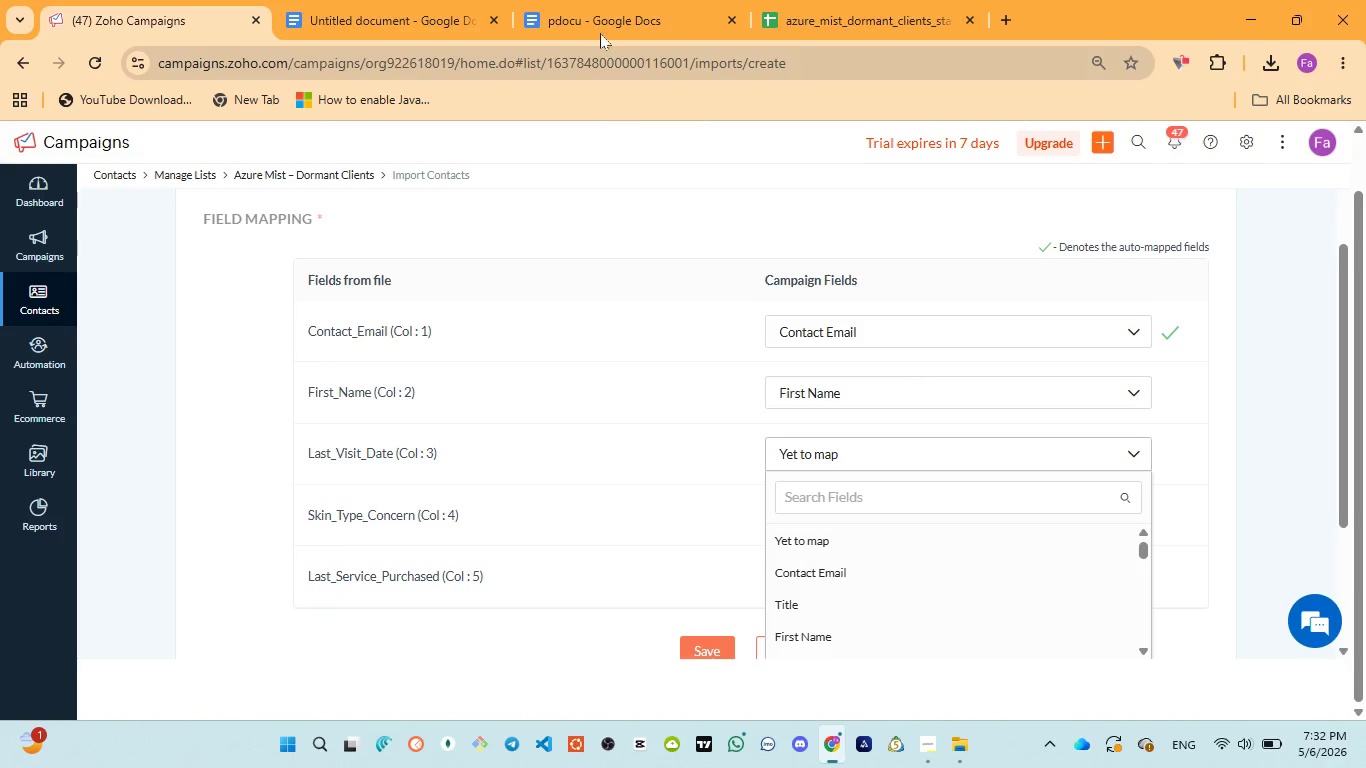 
left_click([586, 1])
 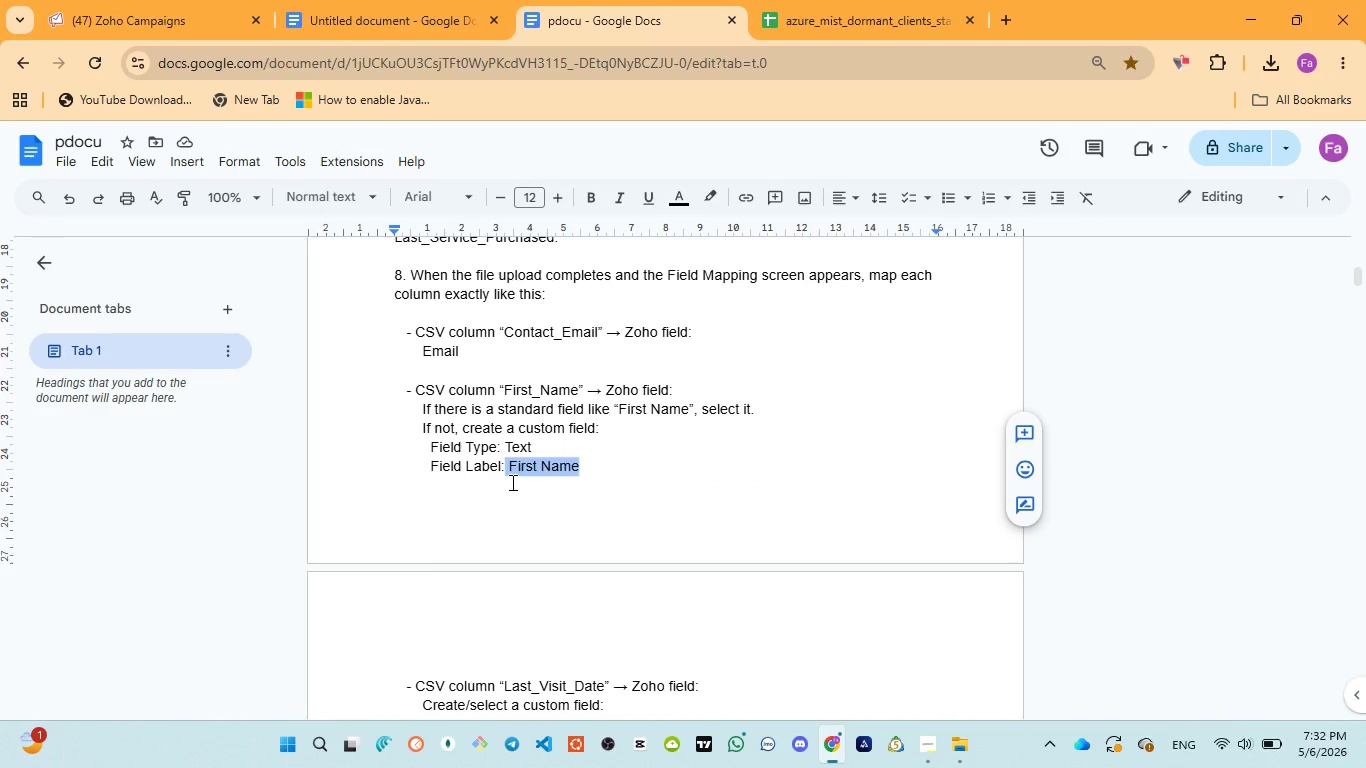 
scroll: coordinate [511, 486], scroll_direction: down, amount: 2.0
 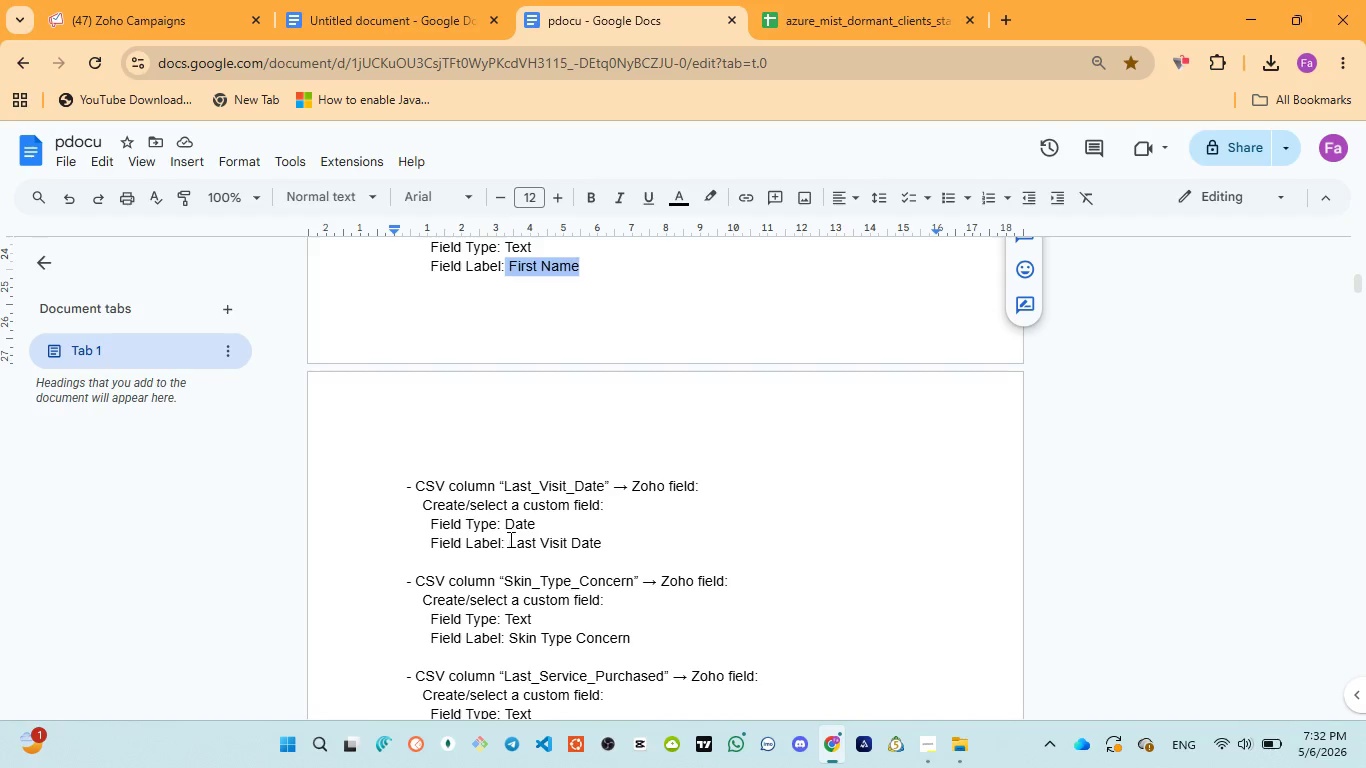 
left_click_drag(start_coordinate=[510, 540], to_coordinate=[601, 540])
 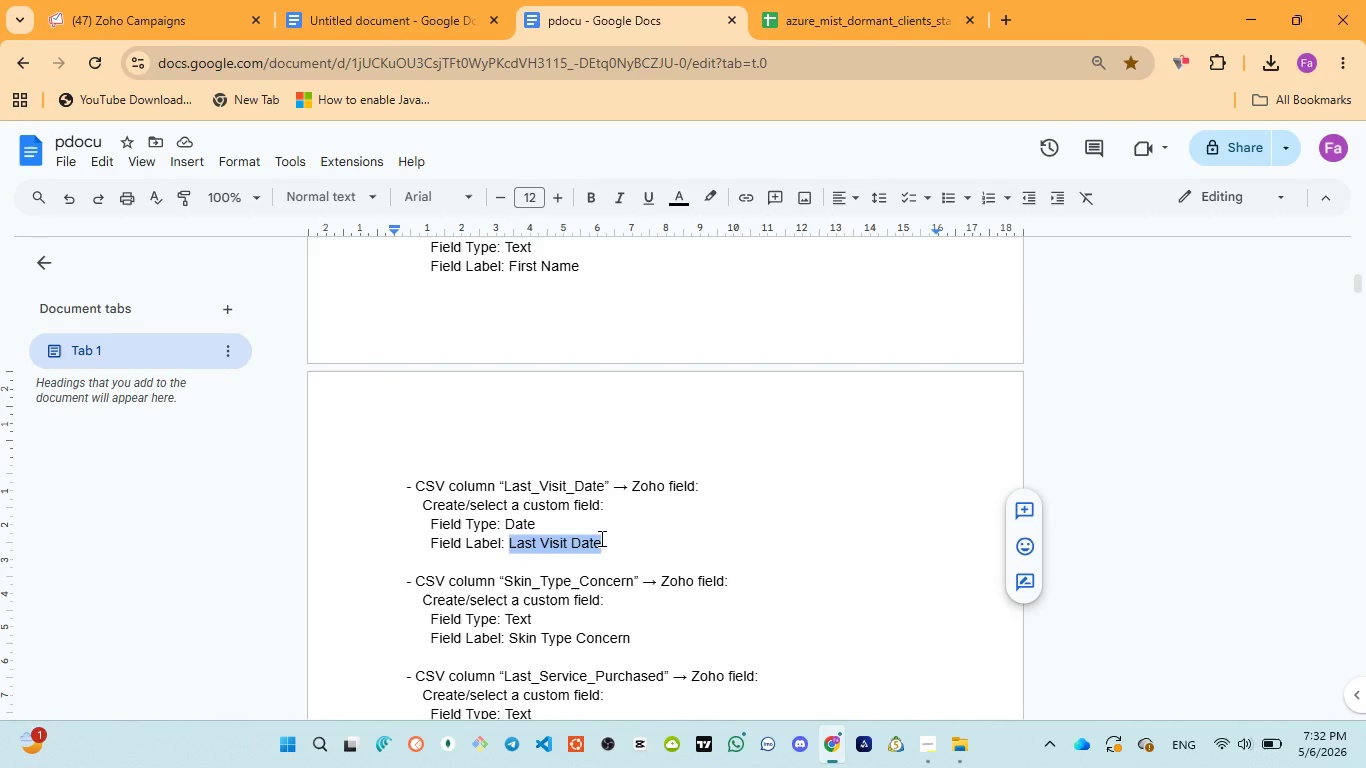 
key(Control+C)
 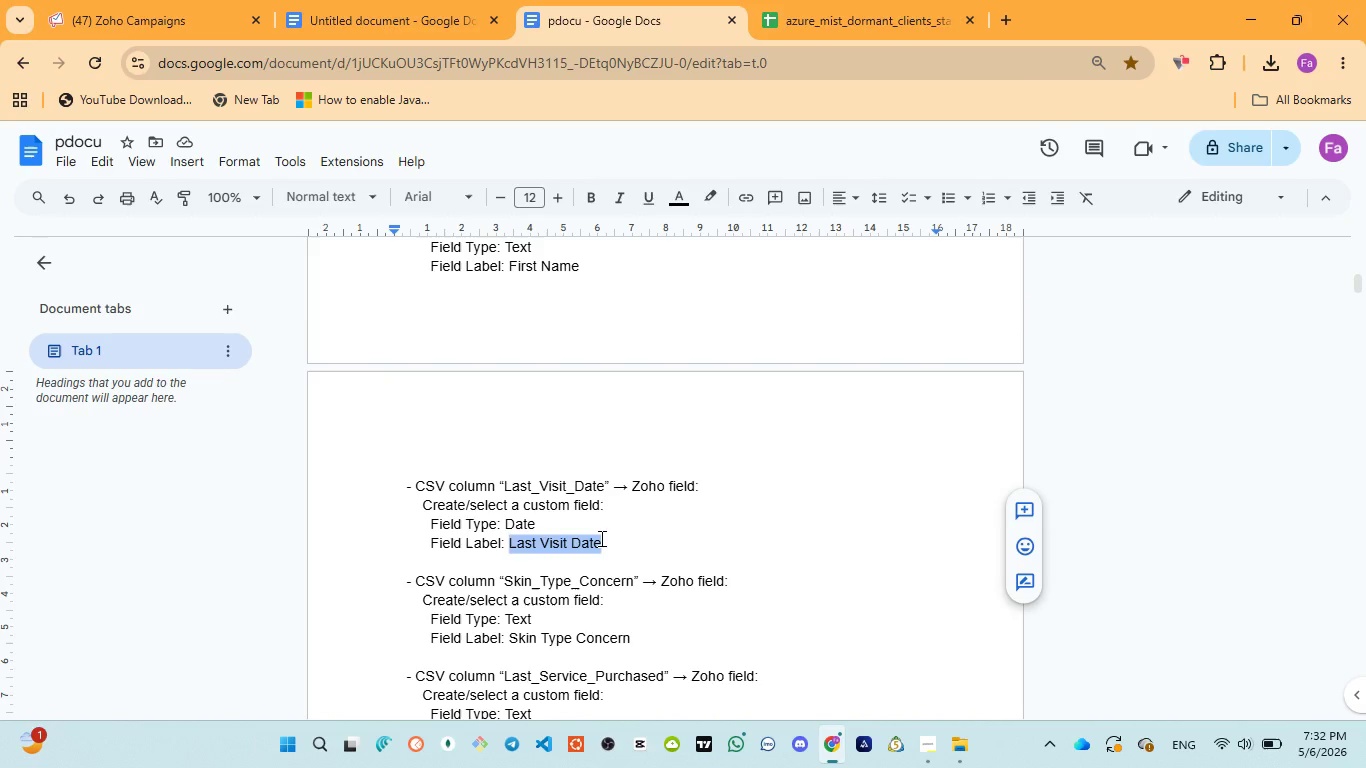 
key(Control+C)
 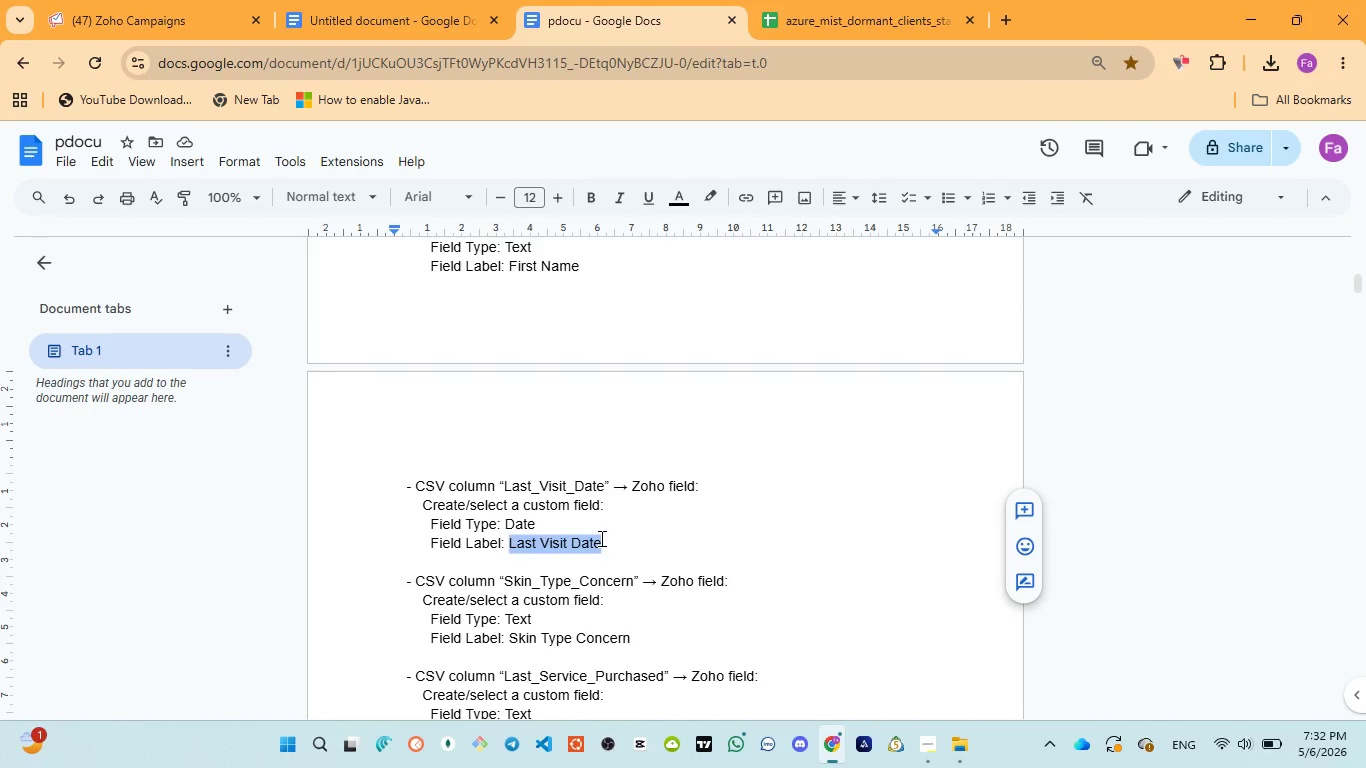 
key(Control+C)
 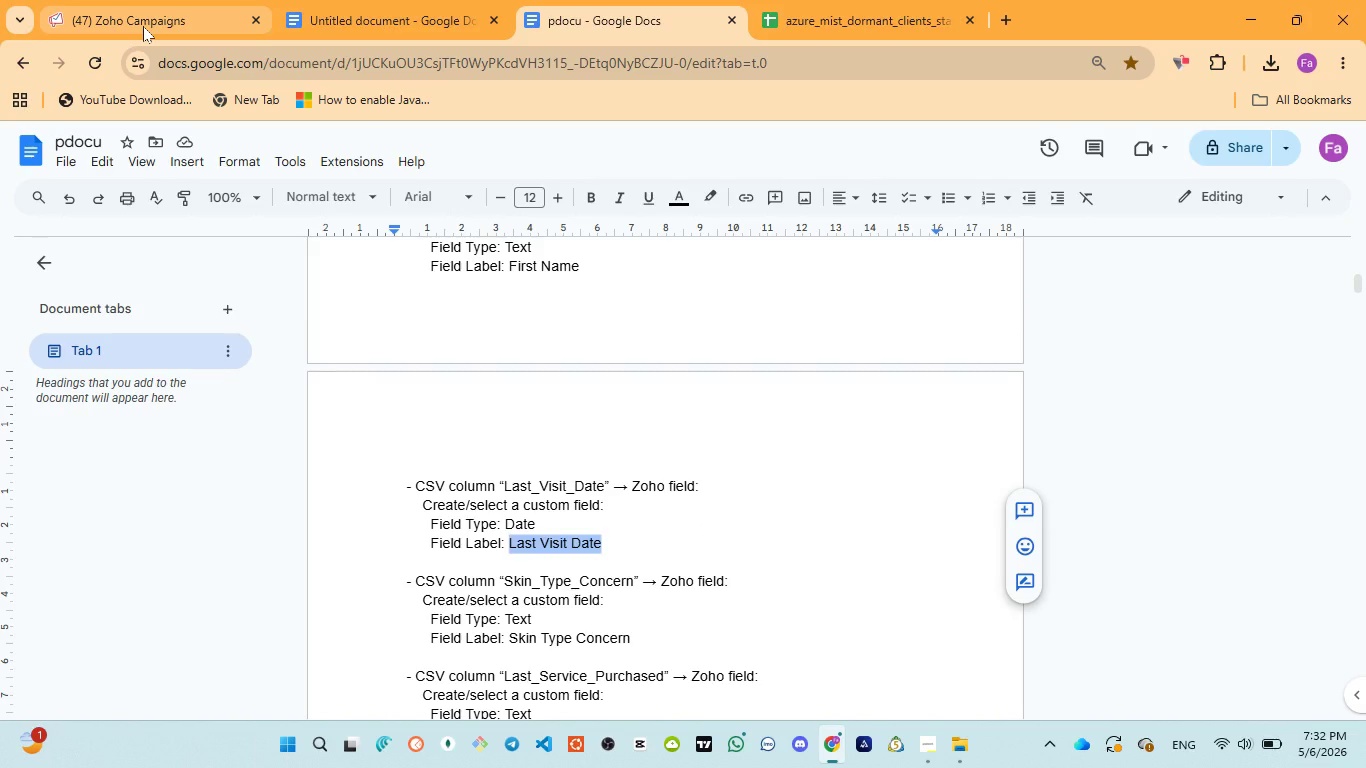 
left_click([143, 26])
 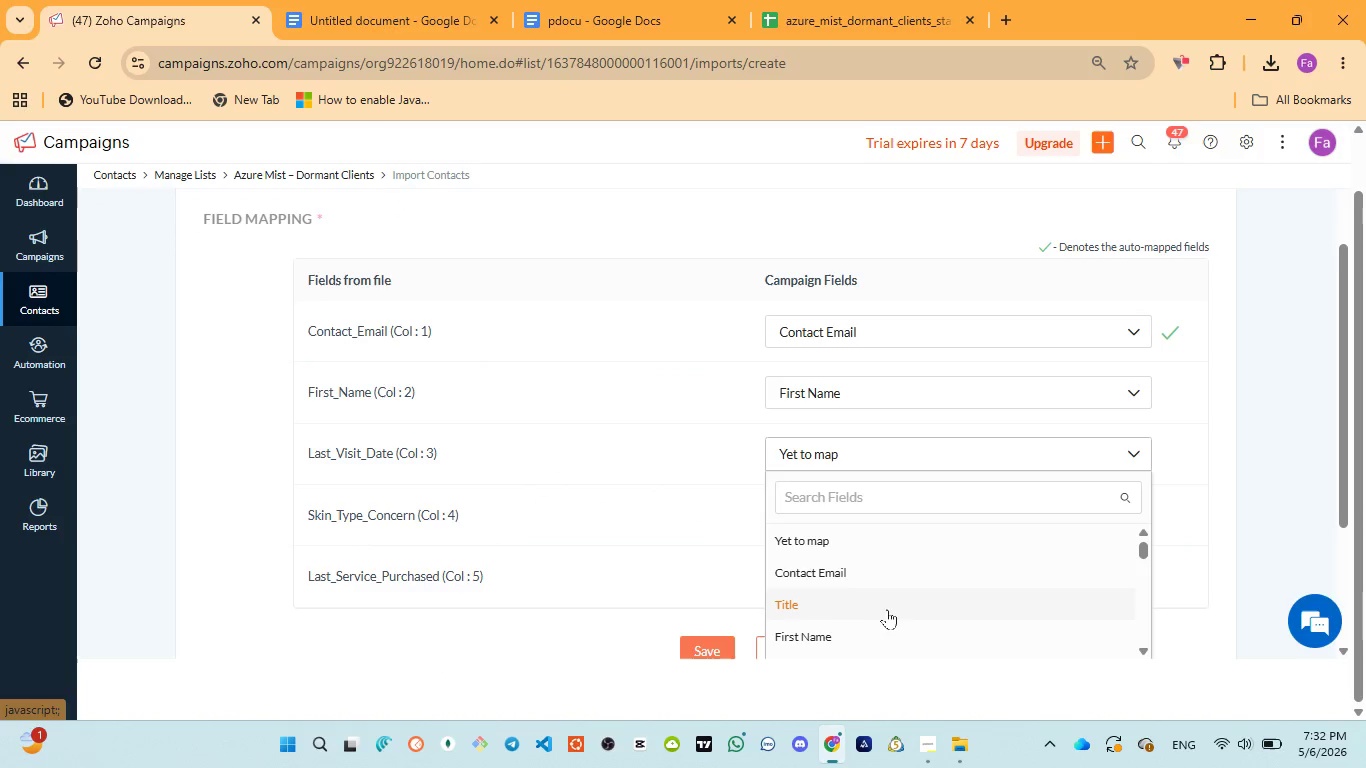 
scroll: coordinate [943, 547], scroll_direction: down, amount: 10.0
 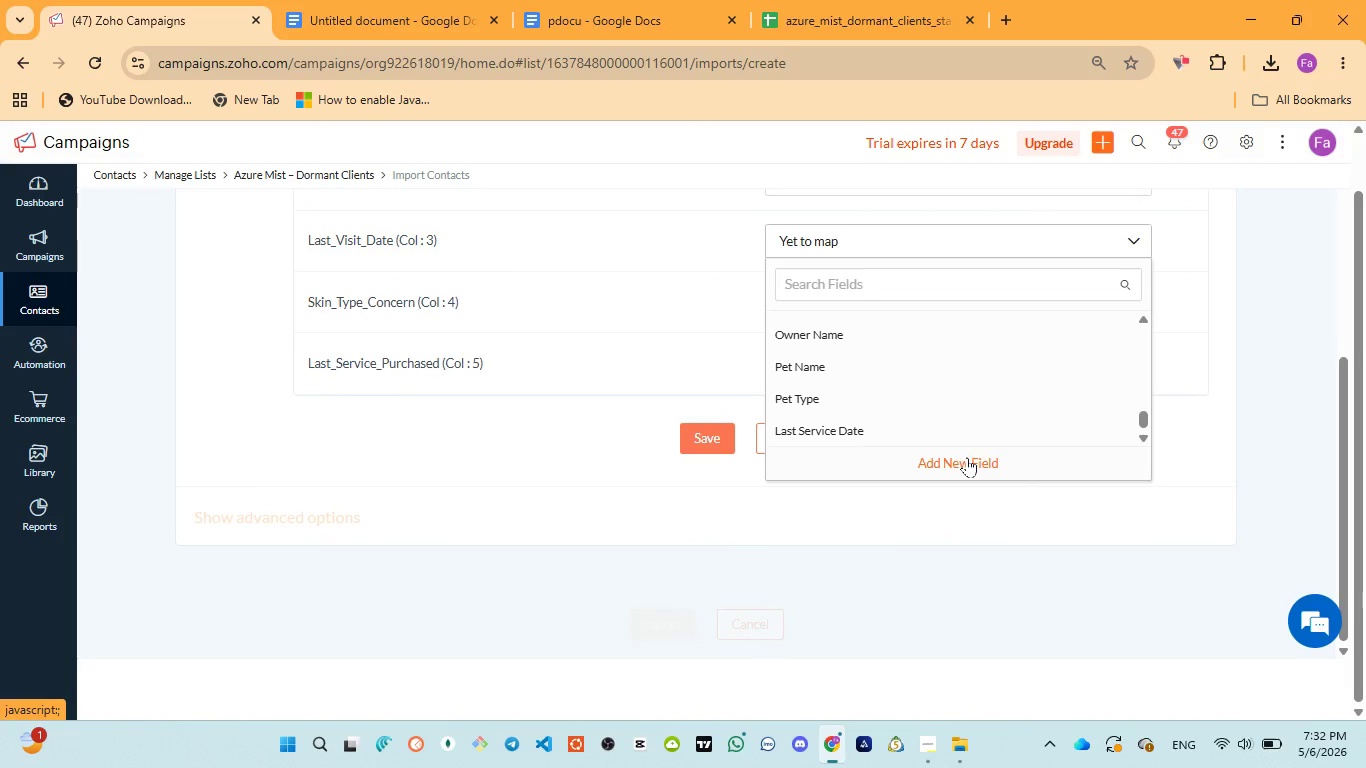 
left_click([967, 457])
 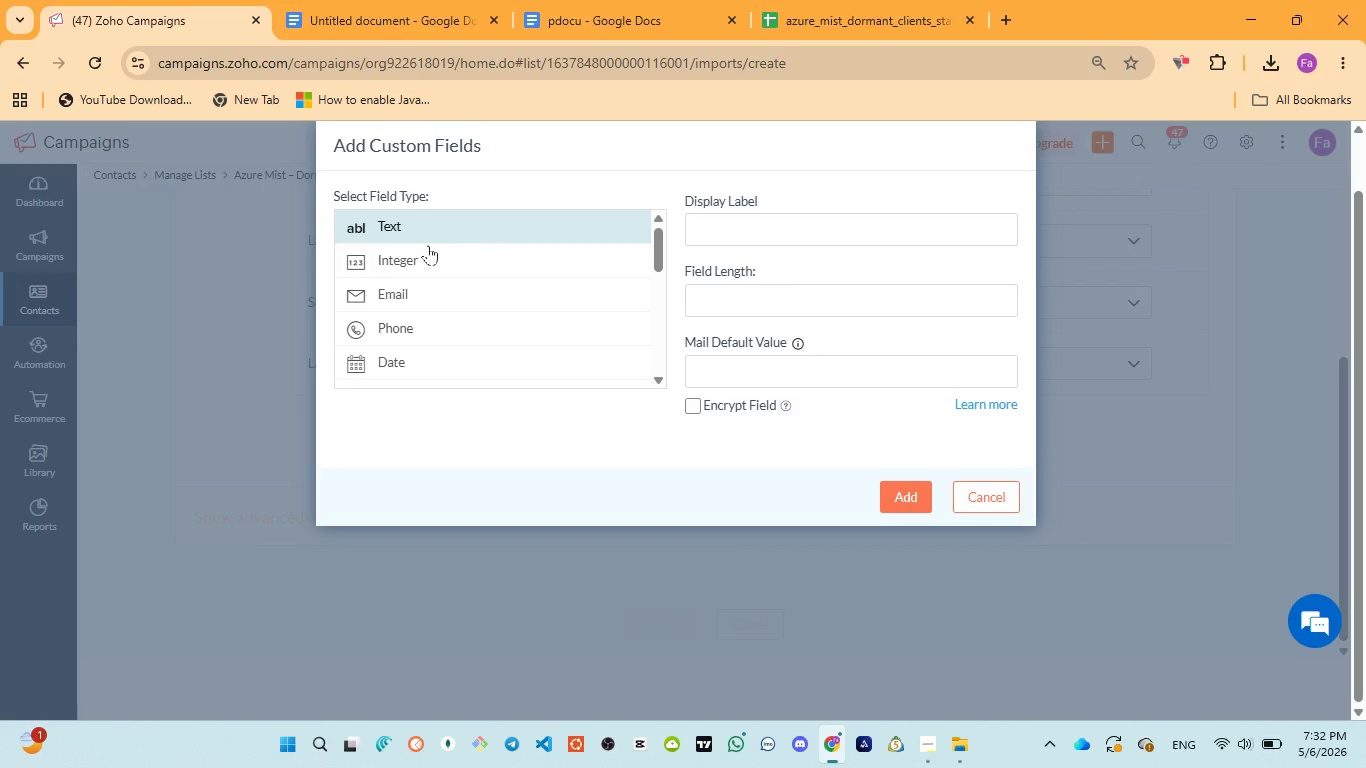 
left_click([420, 362])
 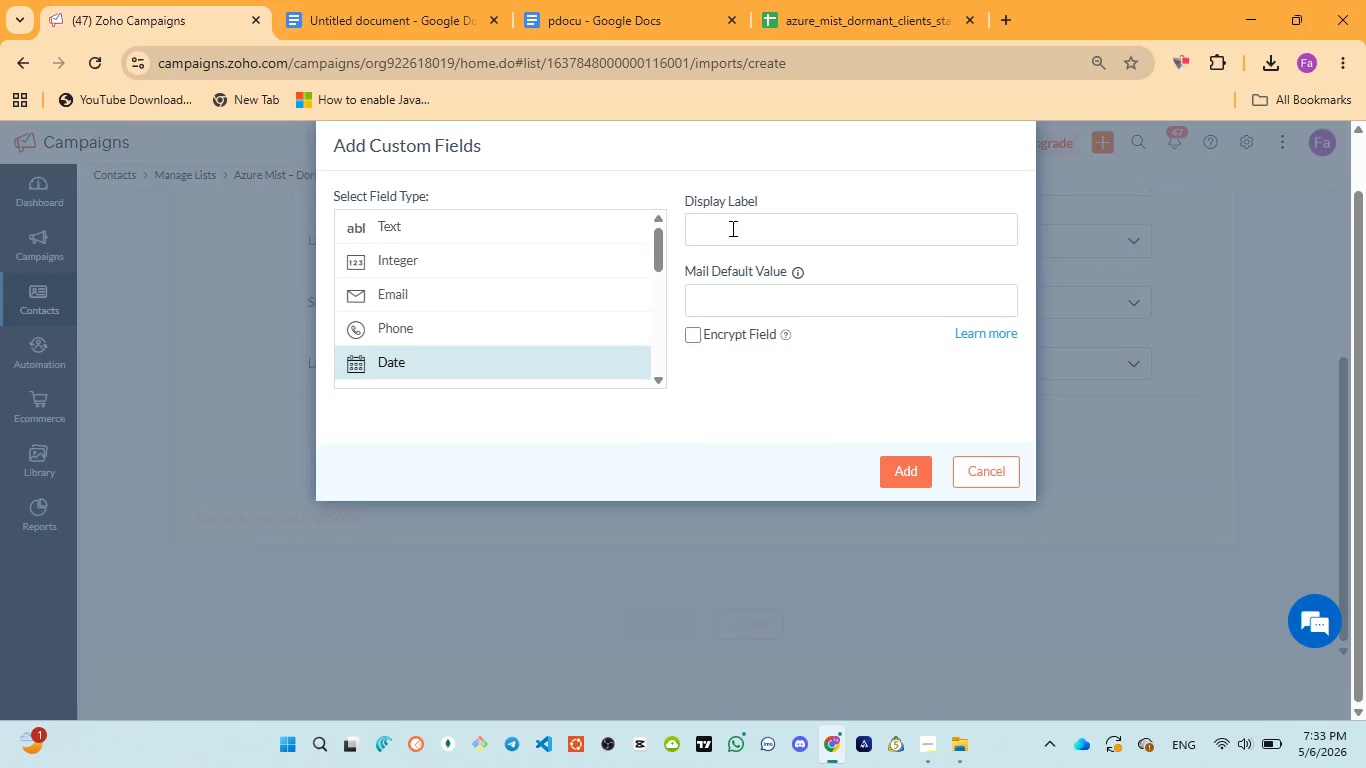 
left_click([733, 226])
 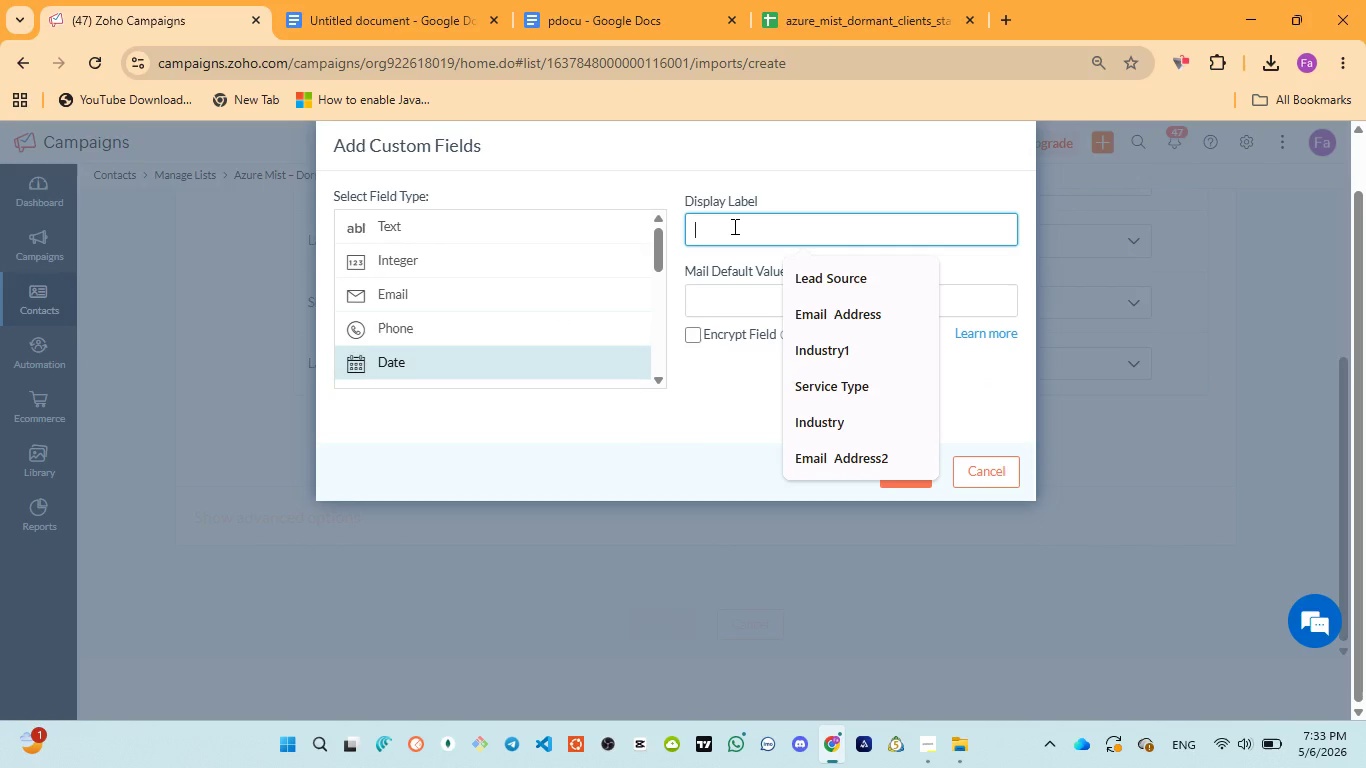 
type(Last Vist)
key(Backspace)
type(it Date)
 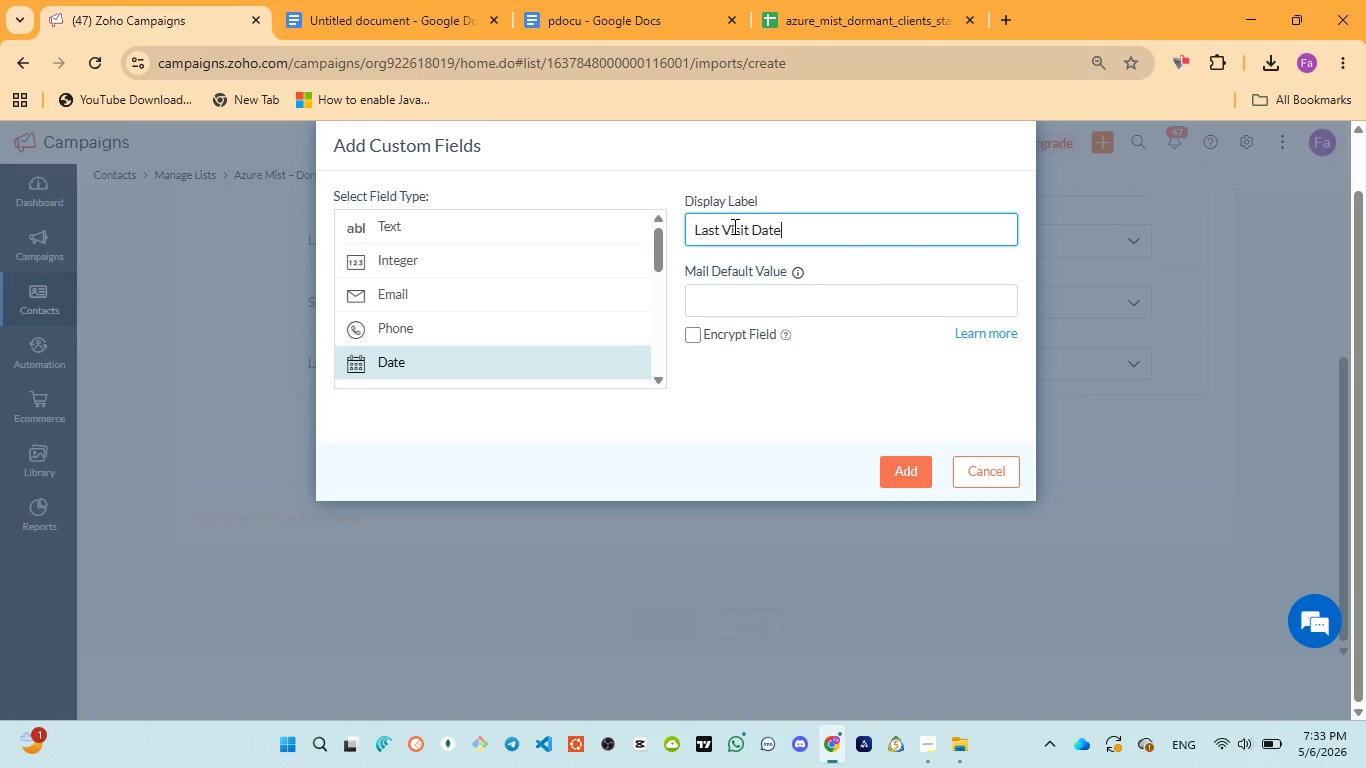 
key(Control+A)
 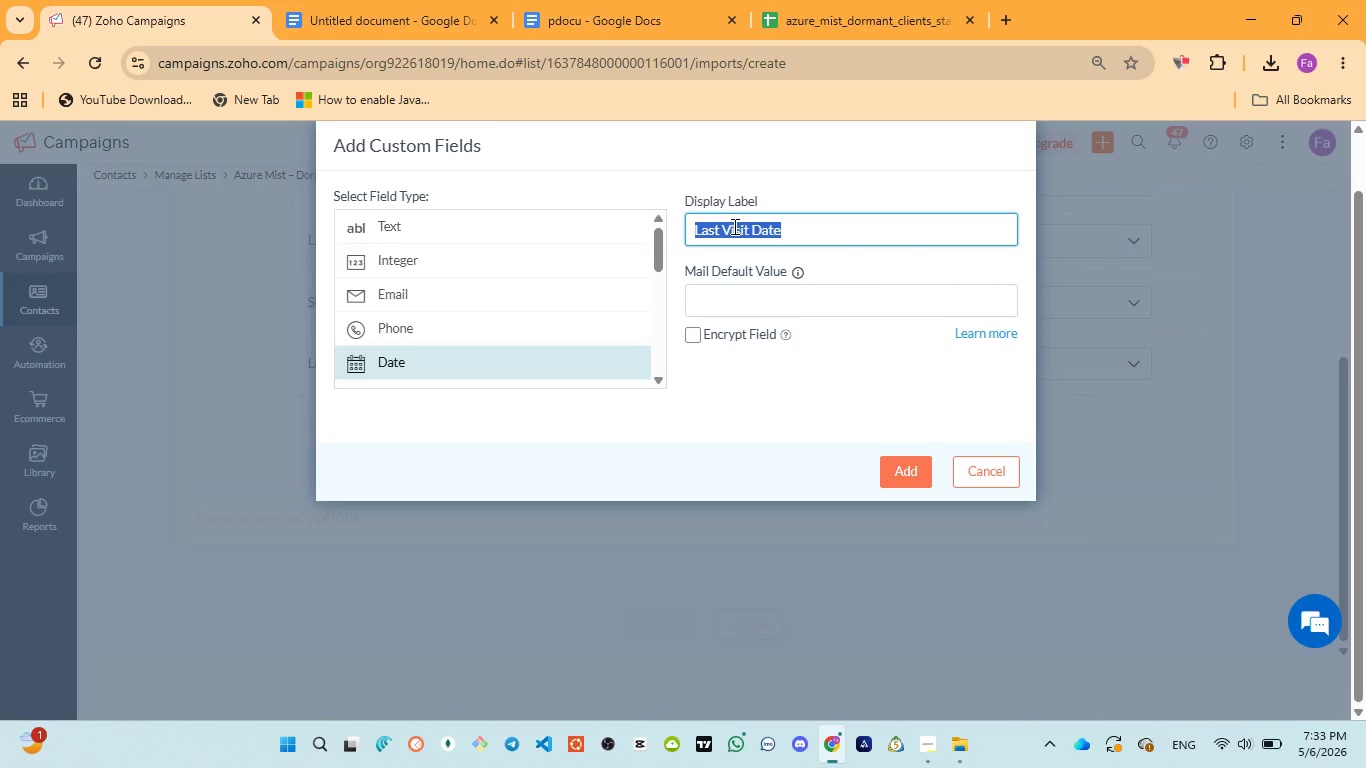 
key(Control+V)
 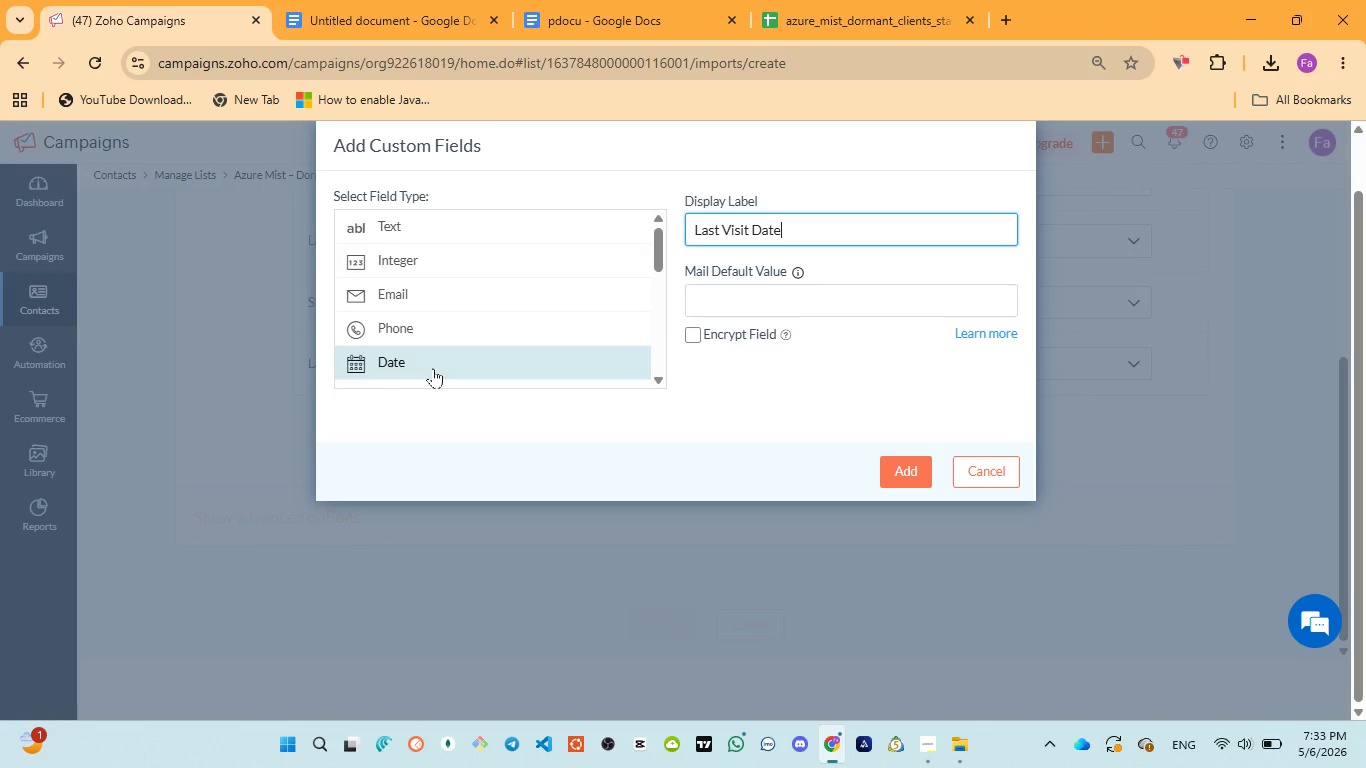 
wait(38.25)
 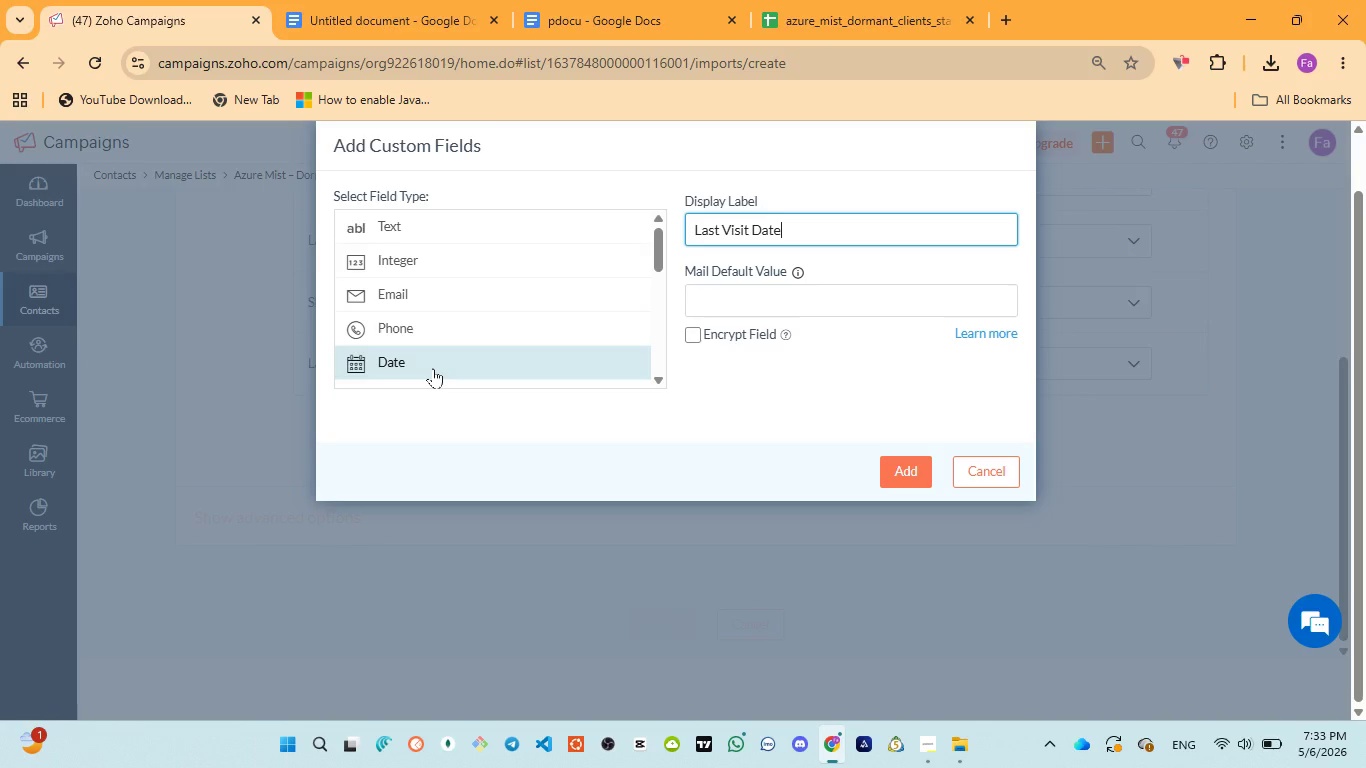 
left_click([582, 13])
 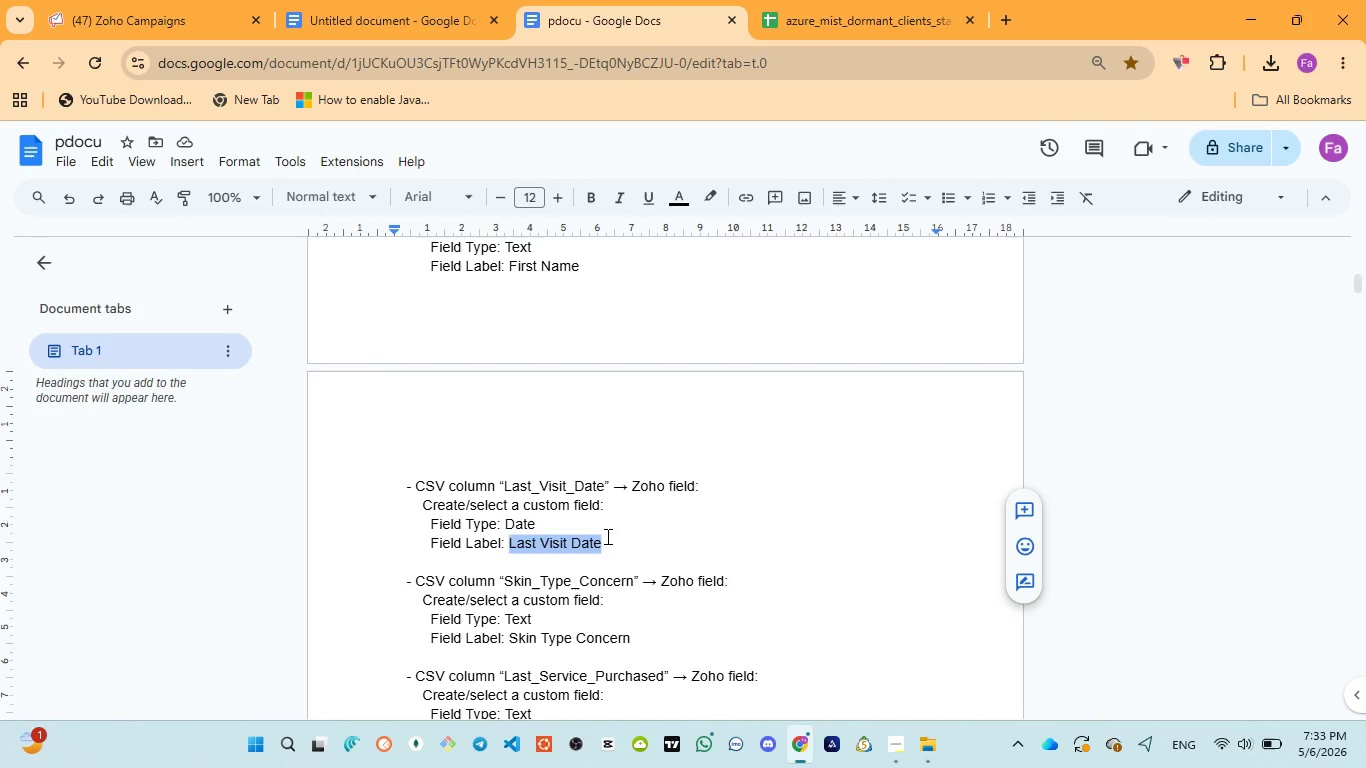 
wait(9.7)
 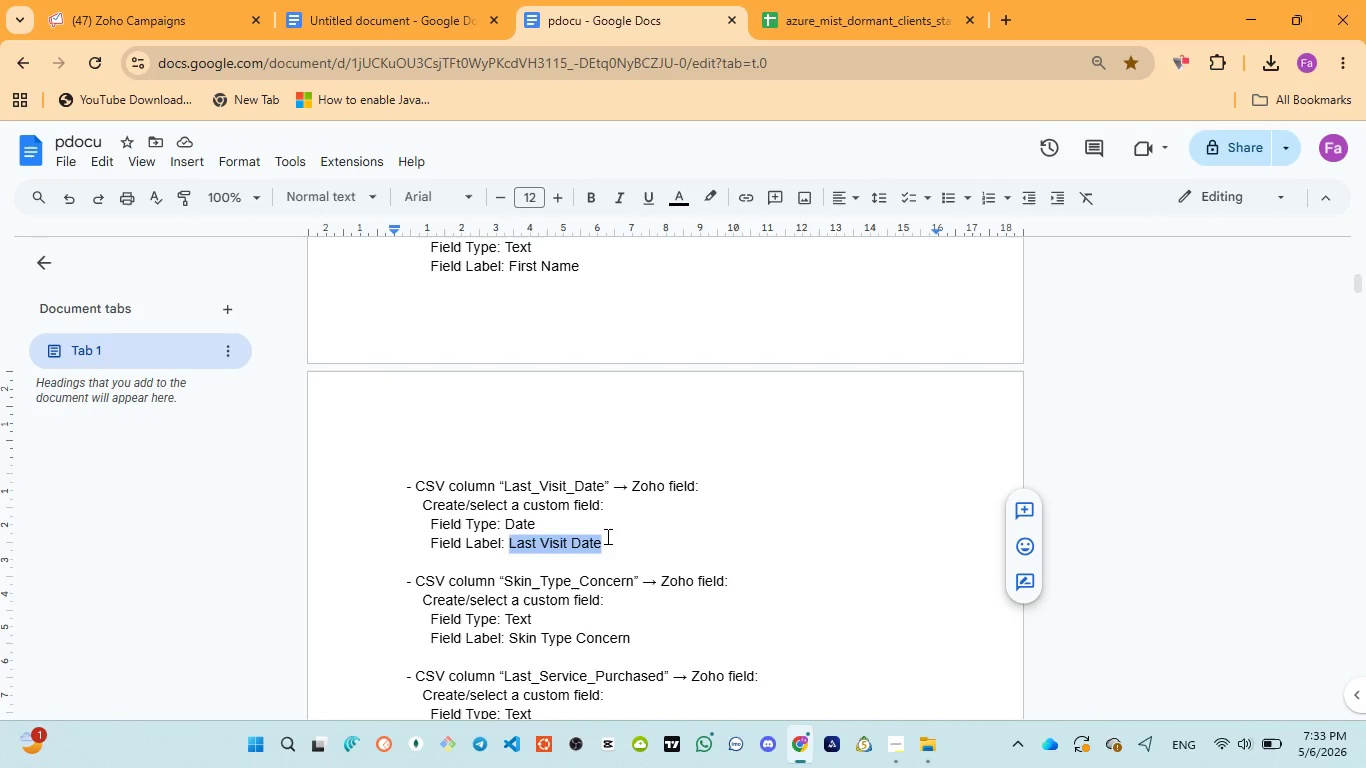 
left_click([144, 34])
 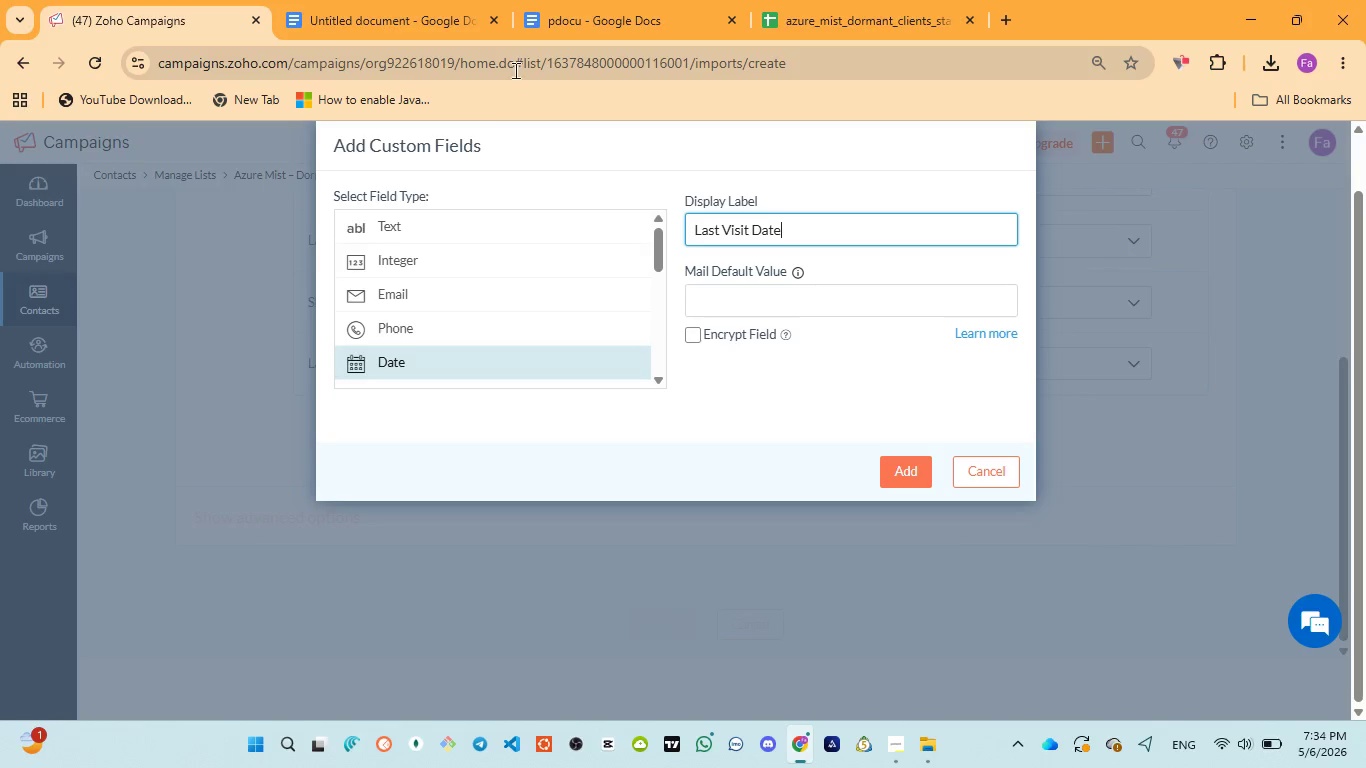 
left_click([571, 12])
 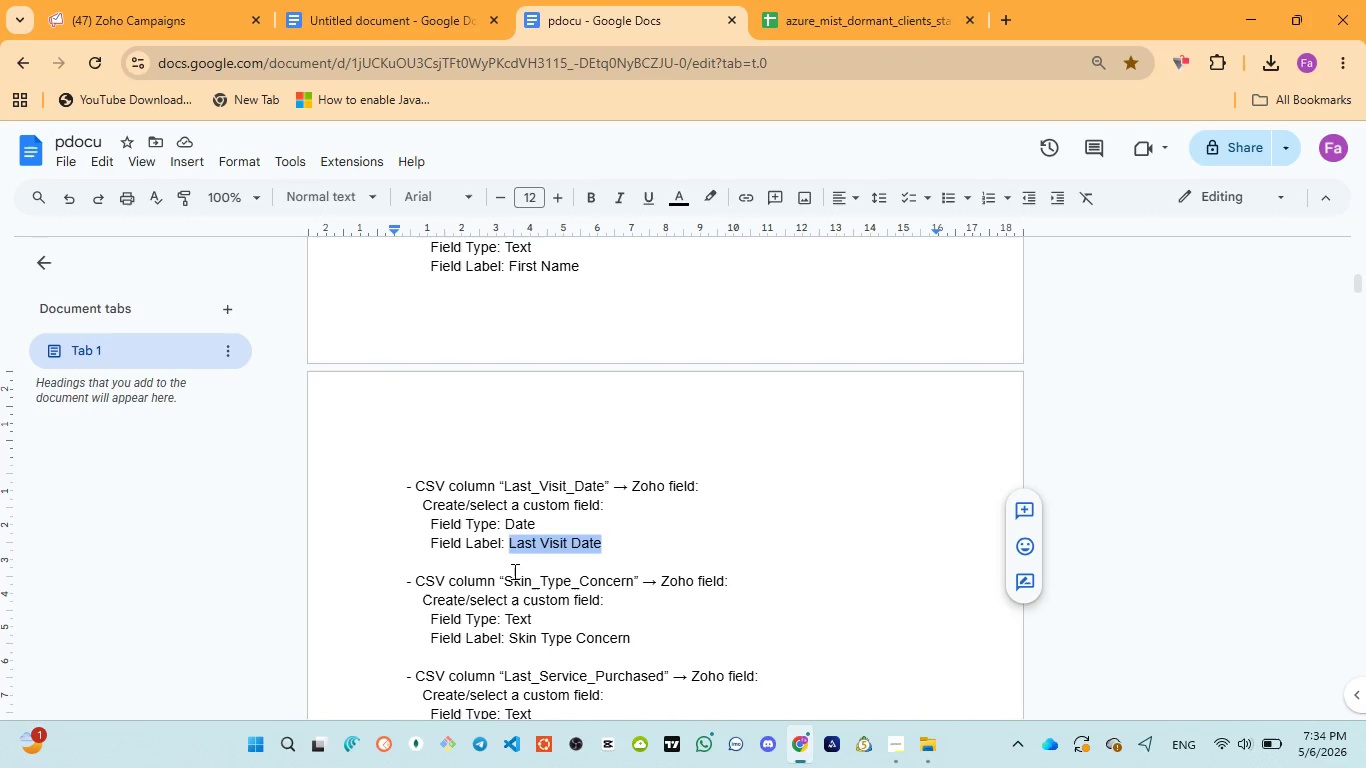 
left_click([122, 16])
 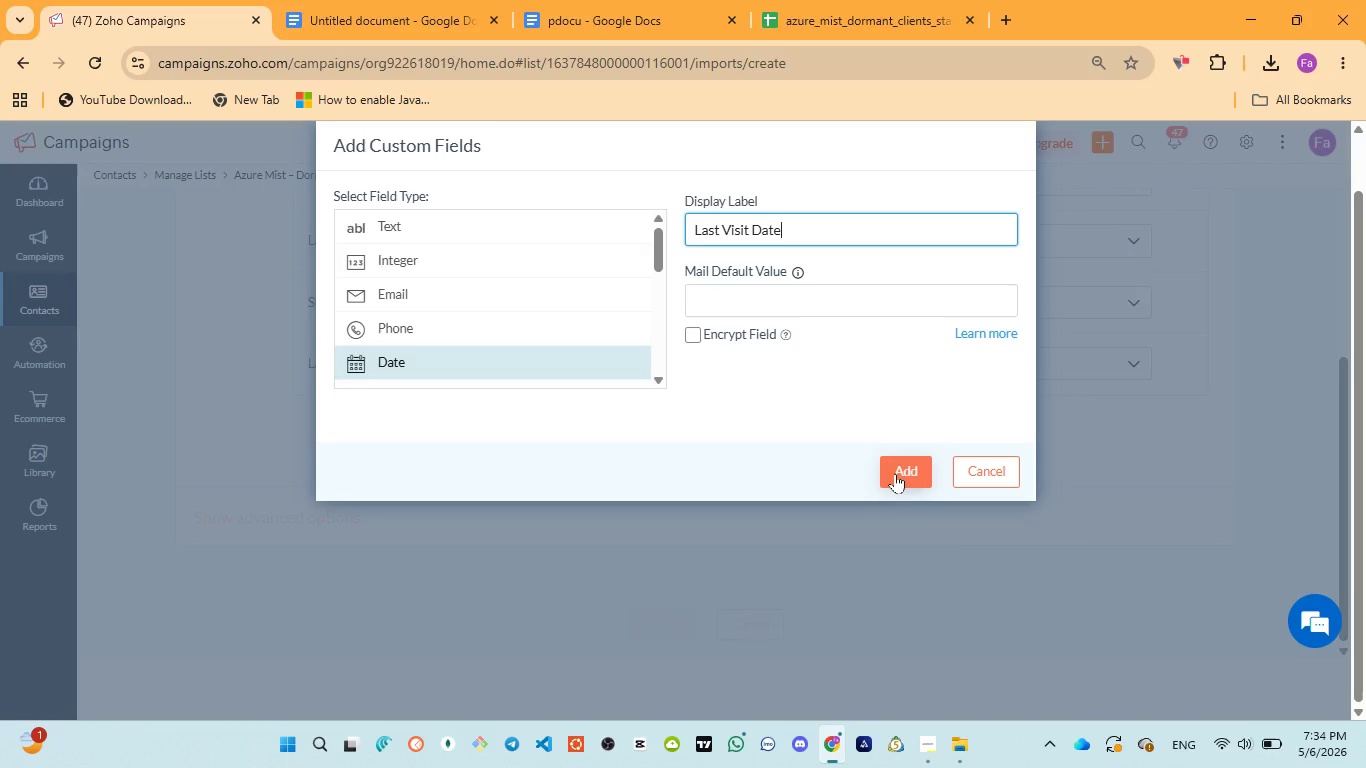 
left_click([899, 469])
 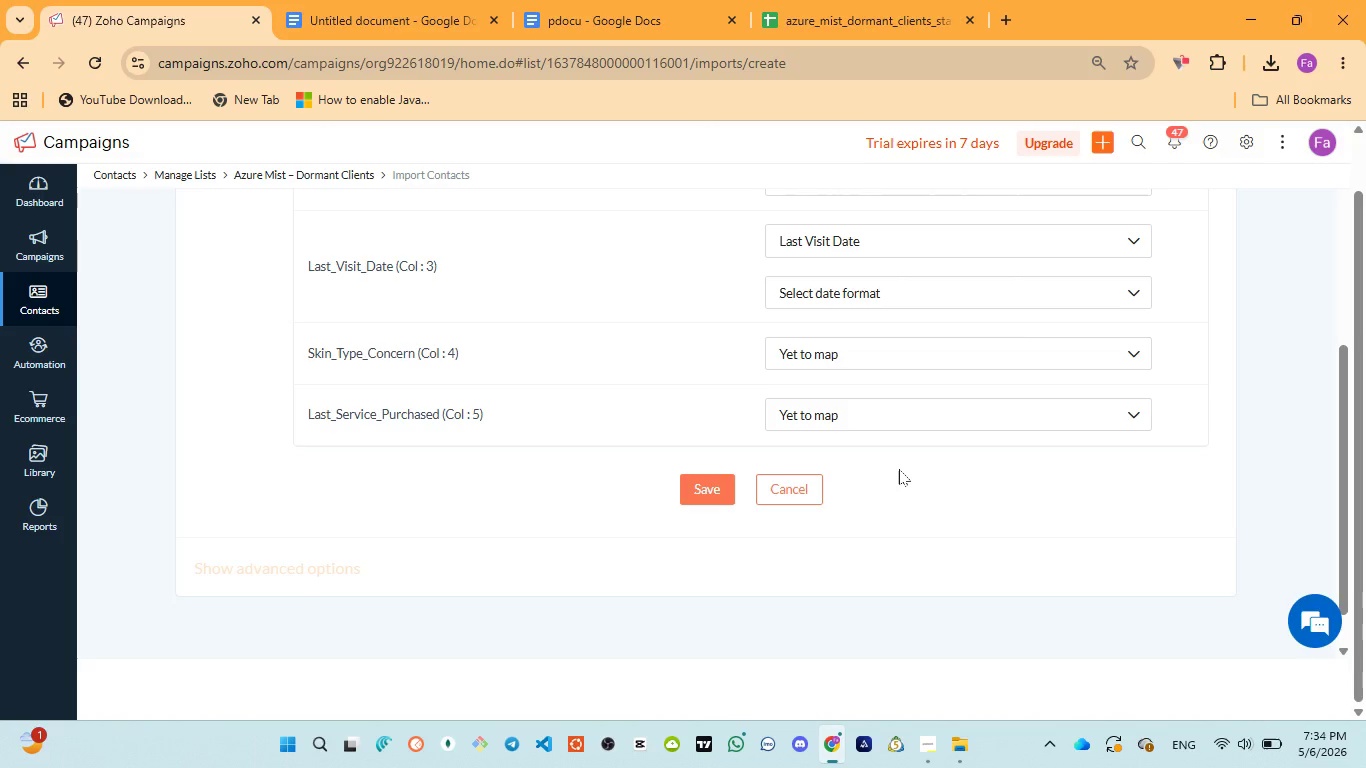 
wait(10.33)
 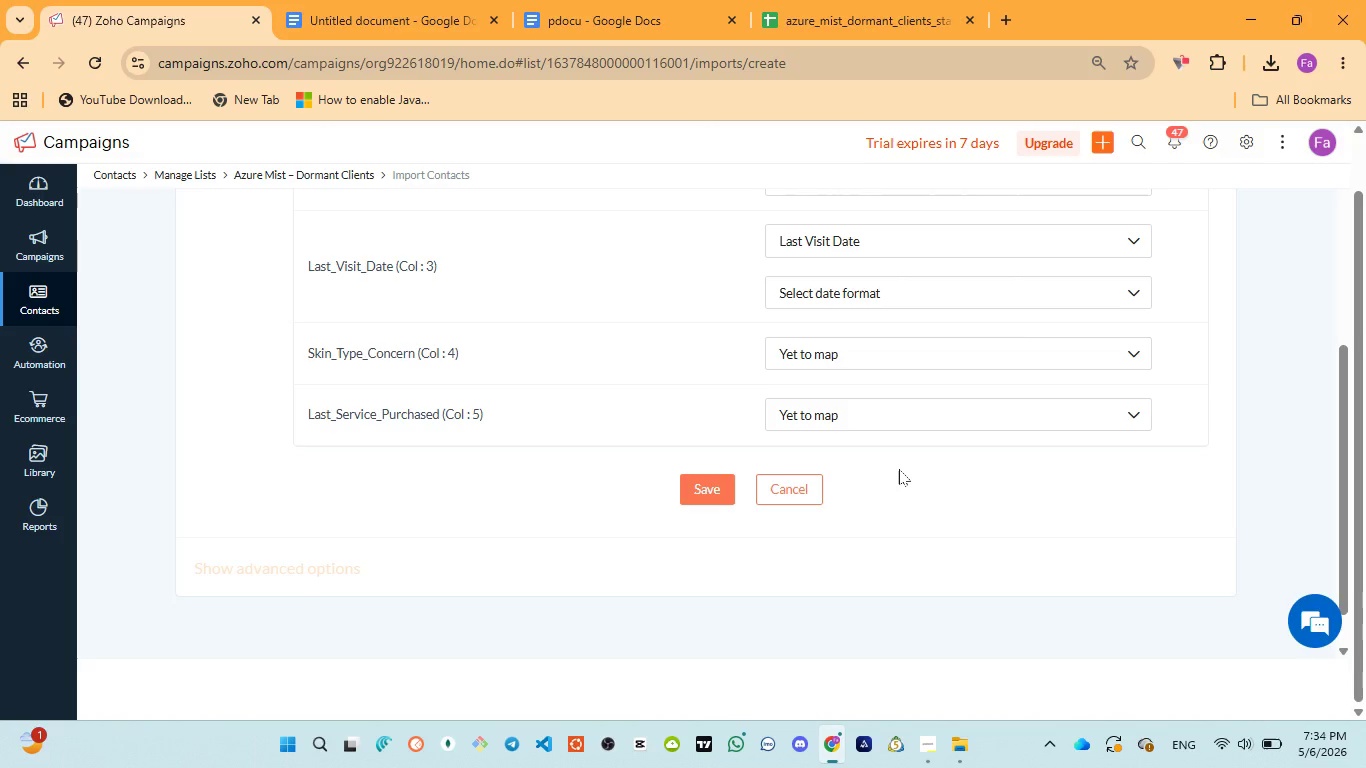 
left_click([840, 299])
 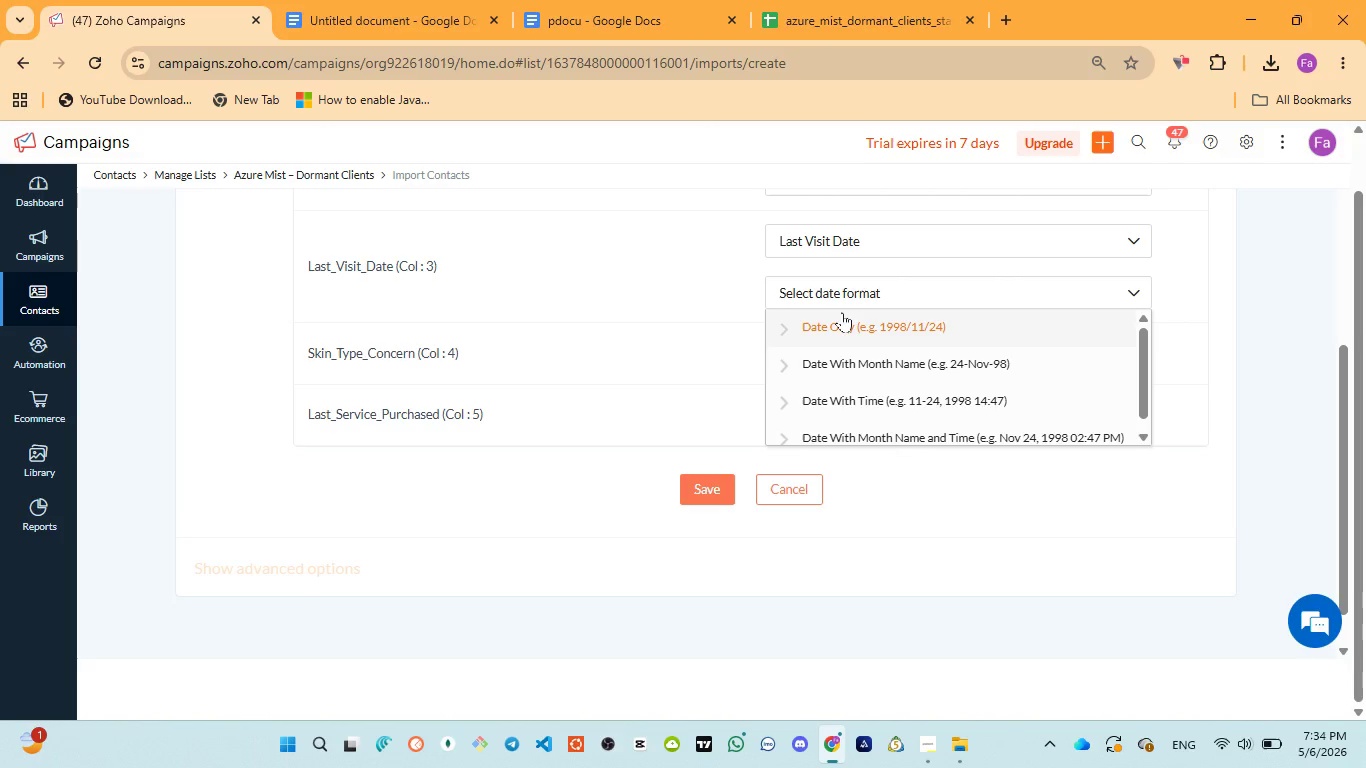 
left_click([842, 312])
 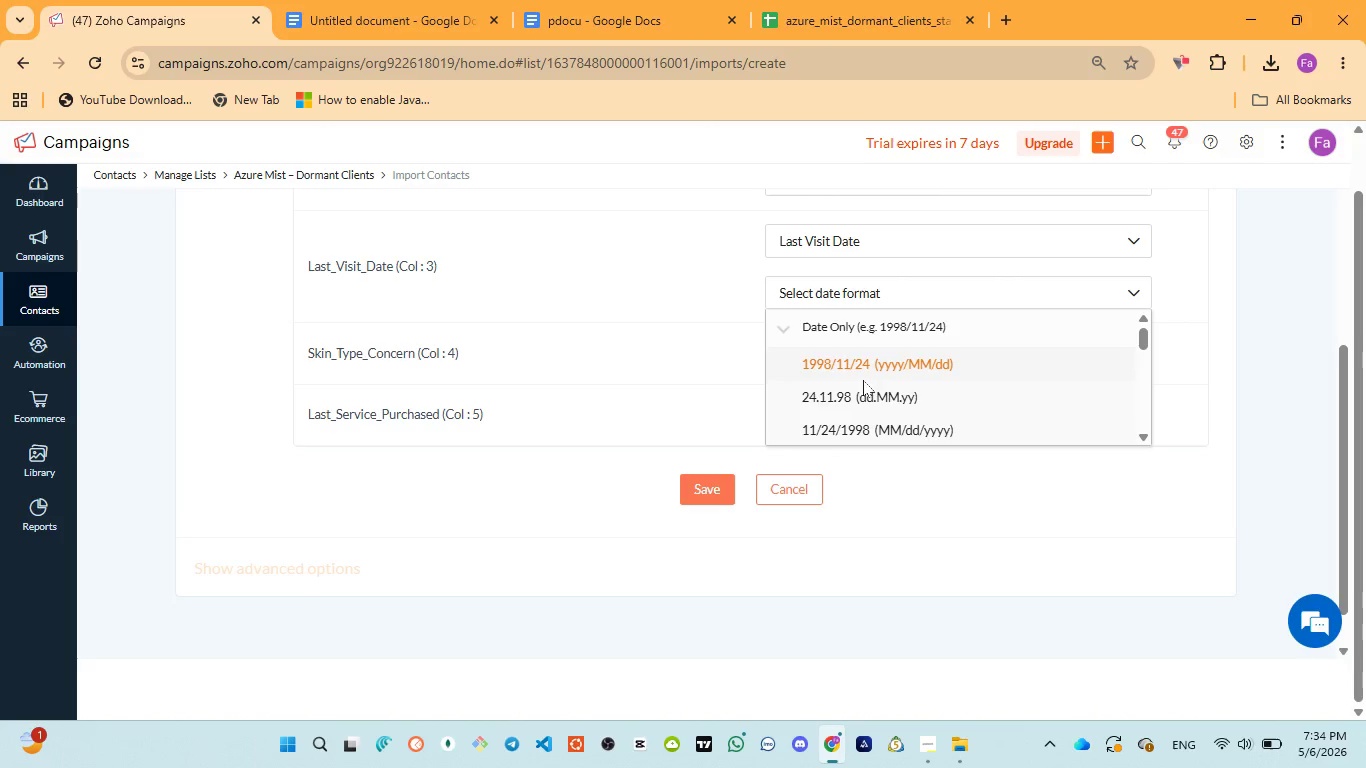 
scroll: coordinate [861, 388], scroll_direction: down, amount: 4.0
 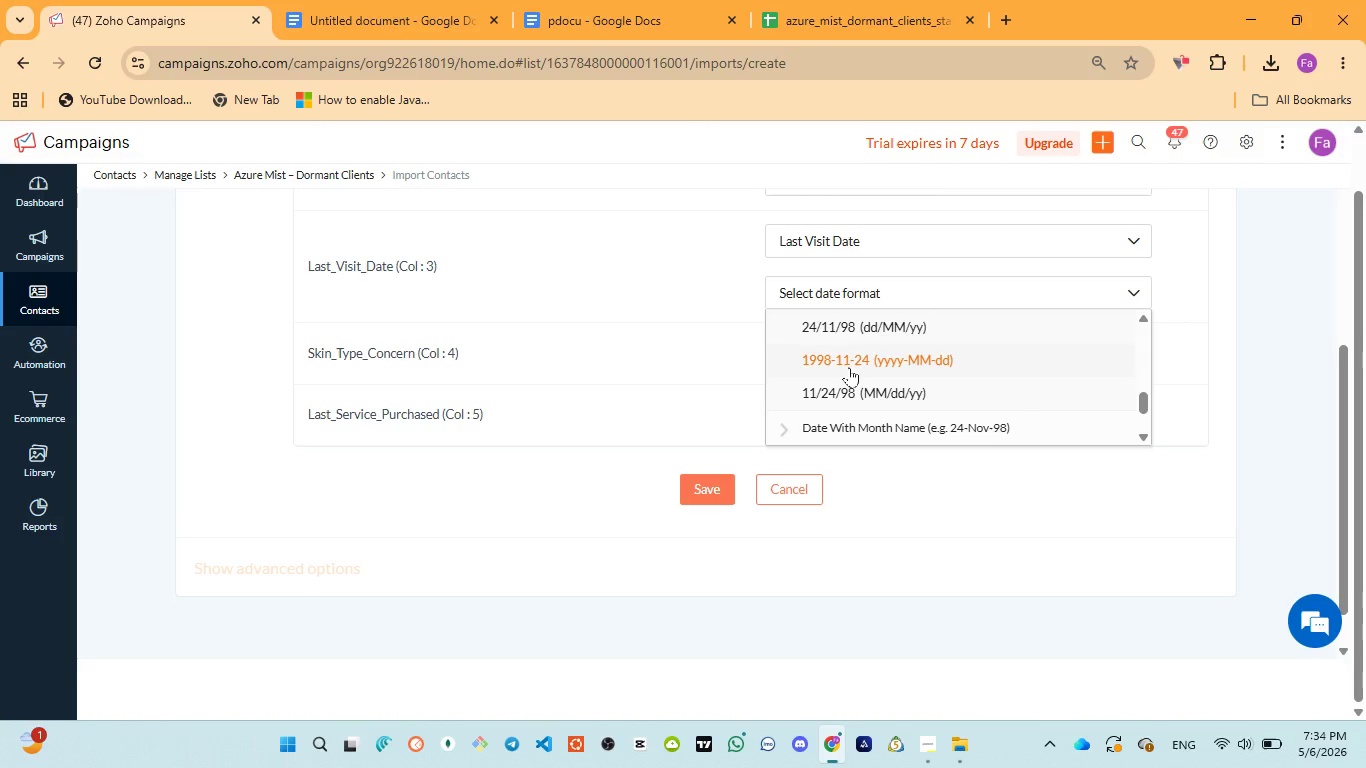 
left_click([849, 366])
 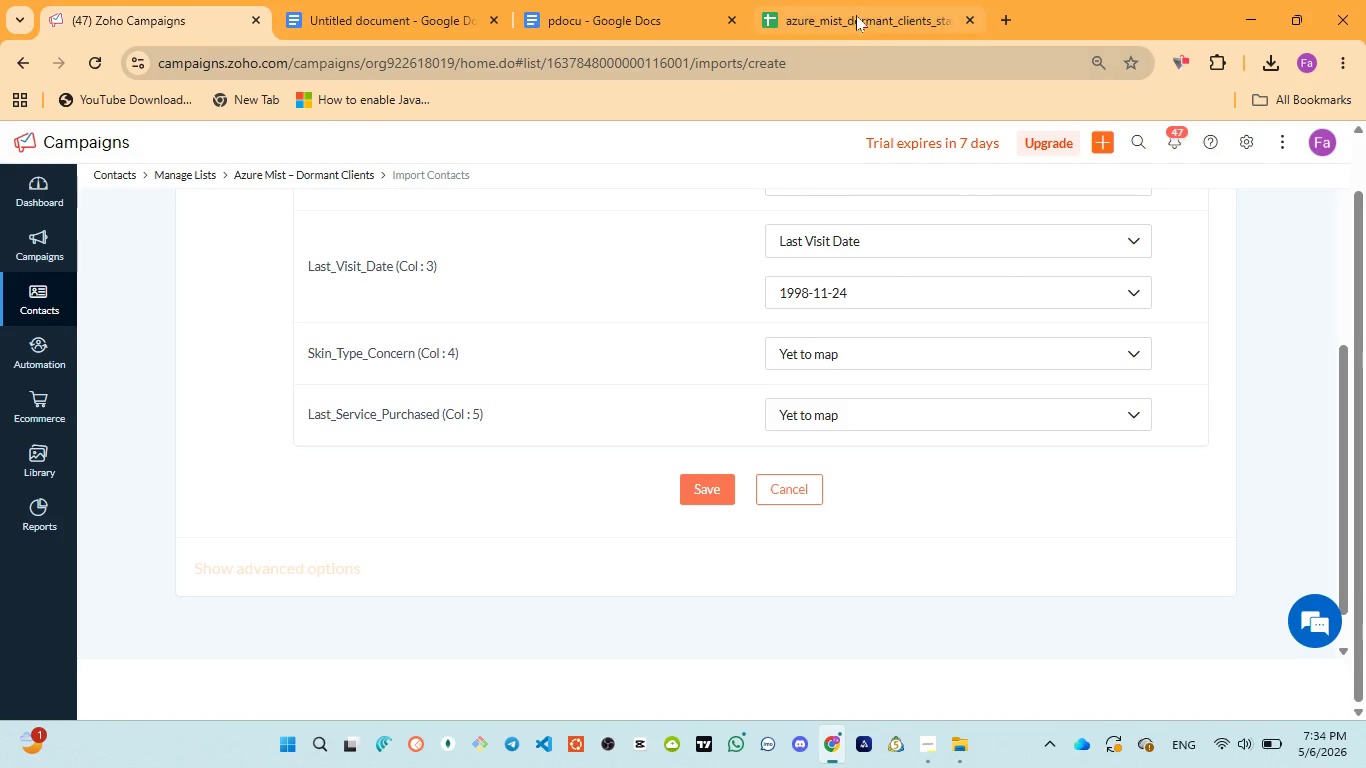 
left_click([856, 13])
 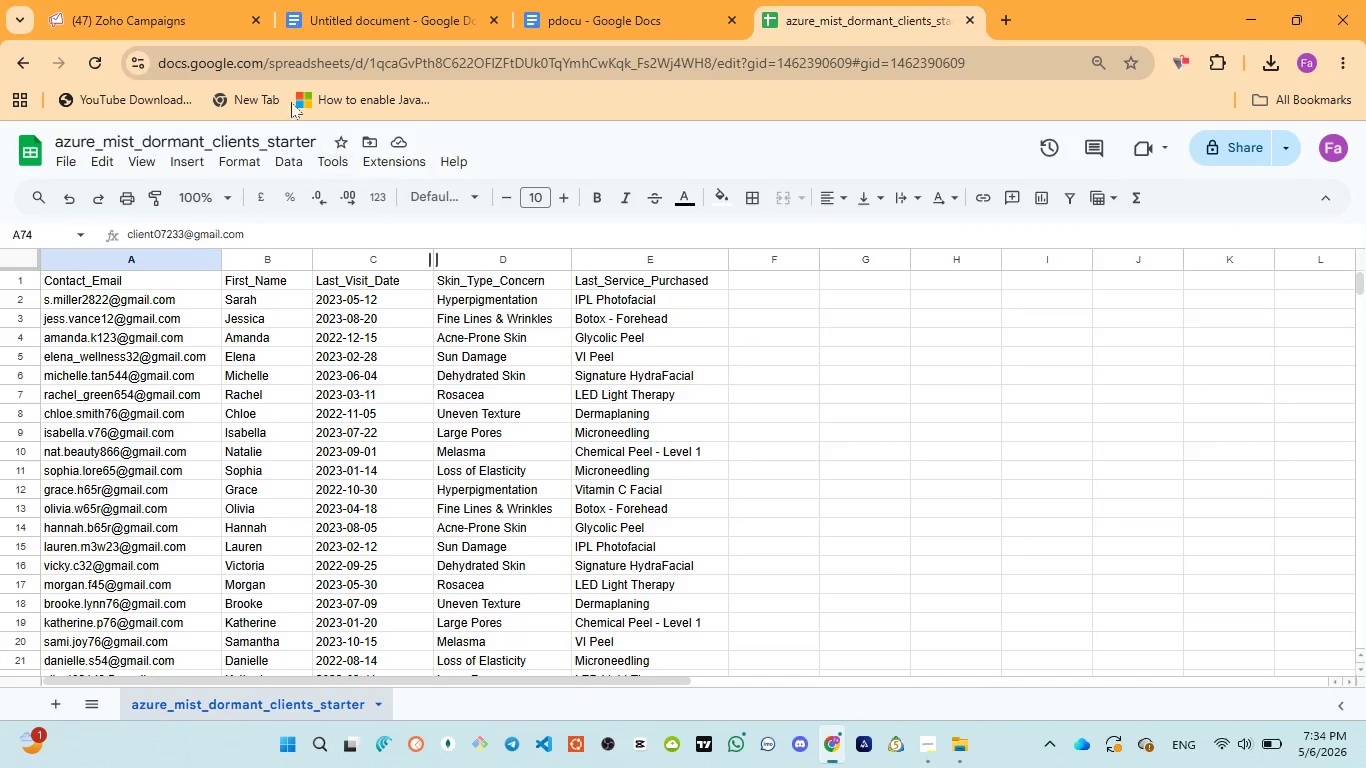 
left_click([171, 16])
 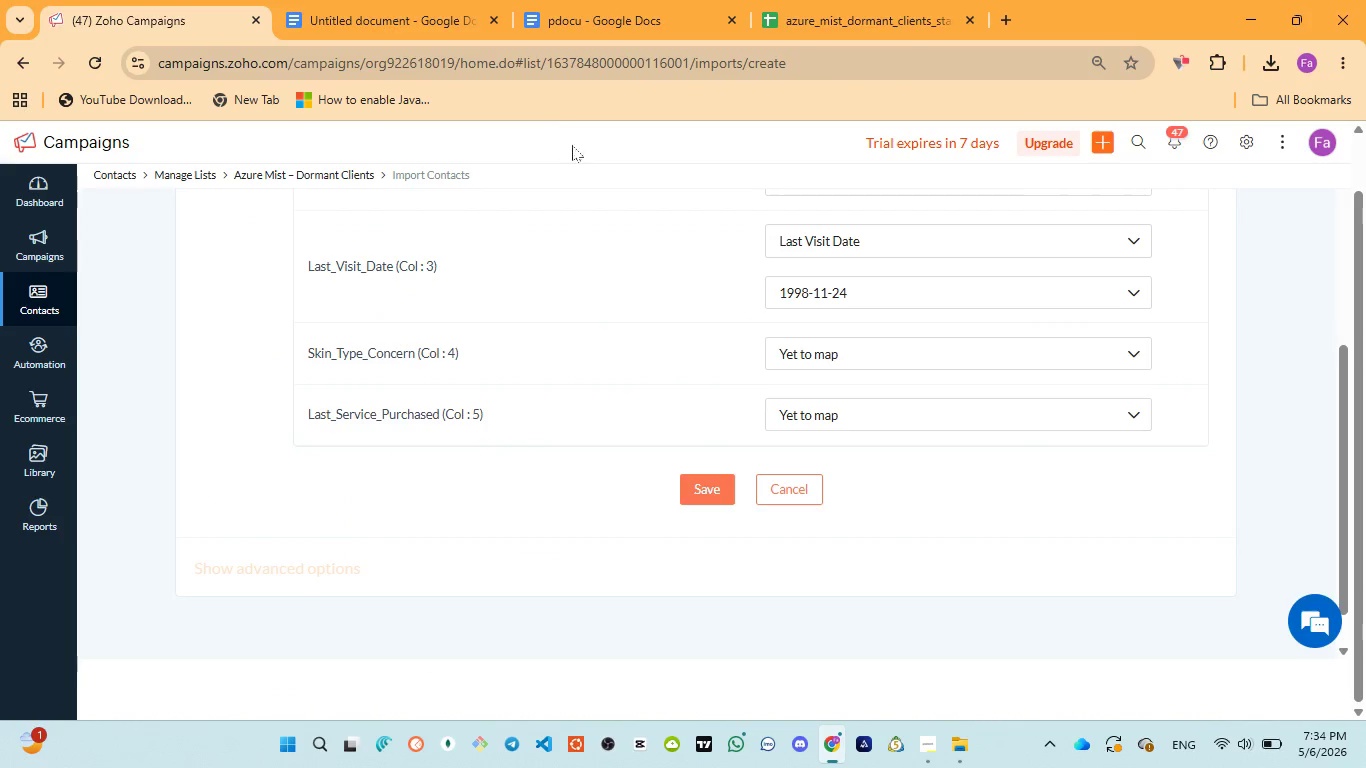 
left_click([553, 16])
 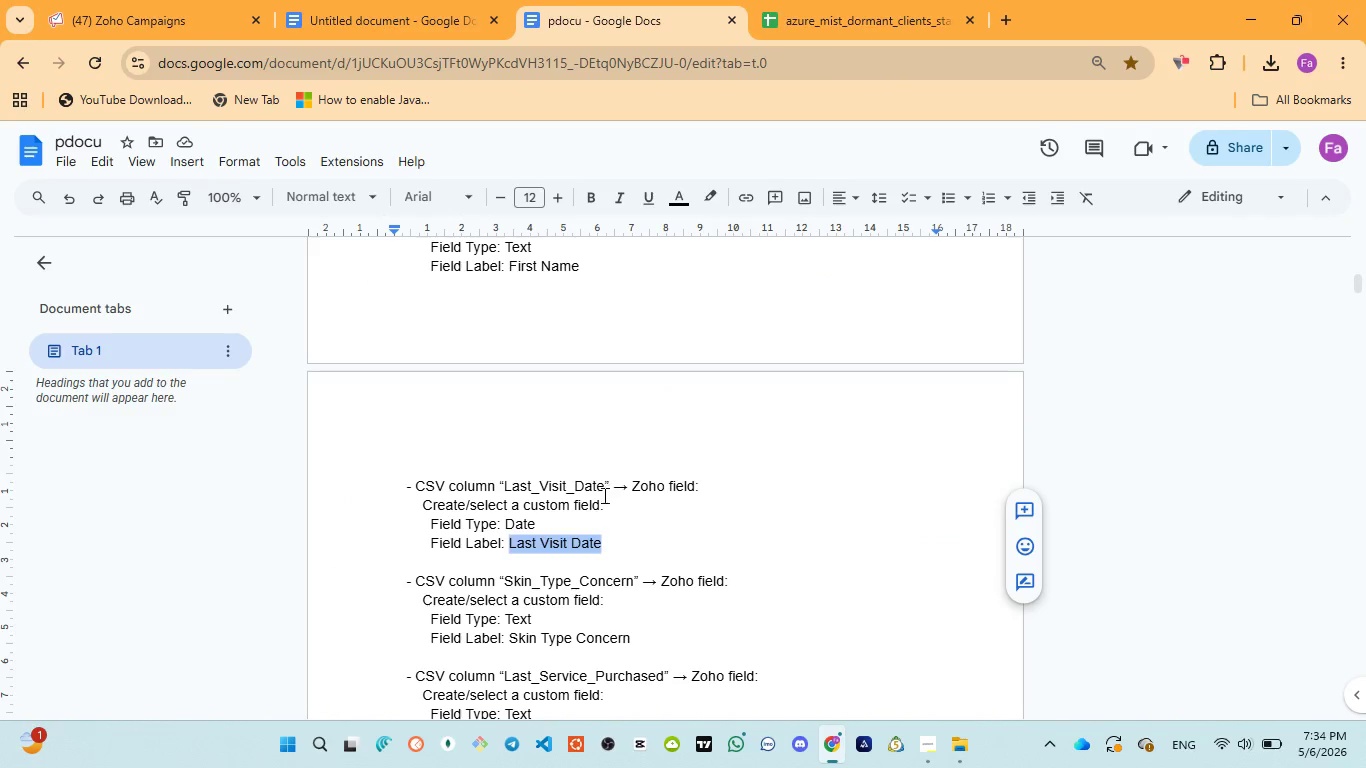 
scroll: coordinate [603, 503], scroll_direction: down, amount: 2.0
 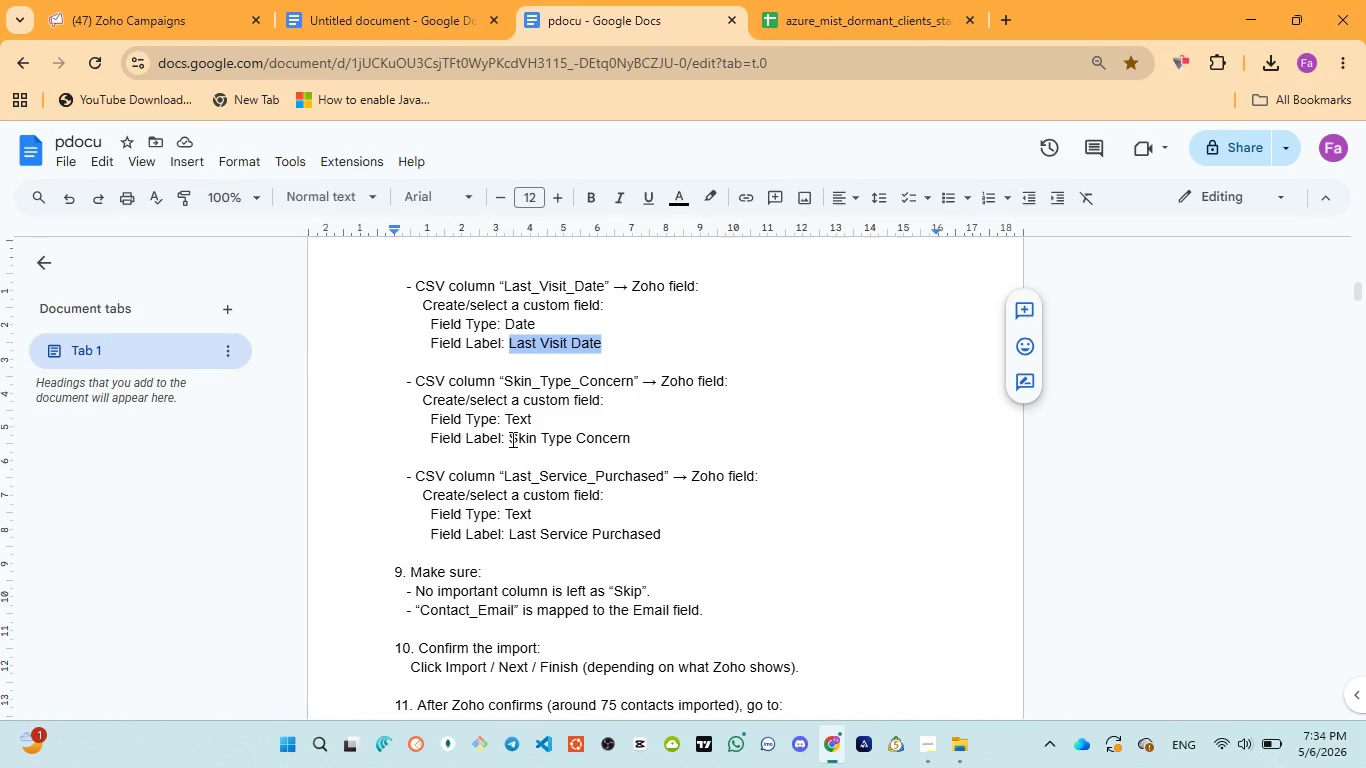 
left_click_drag(start_coordinate=[511, 439], to_coordinate=[560, 435])
 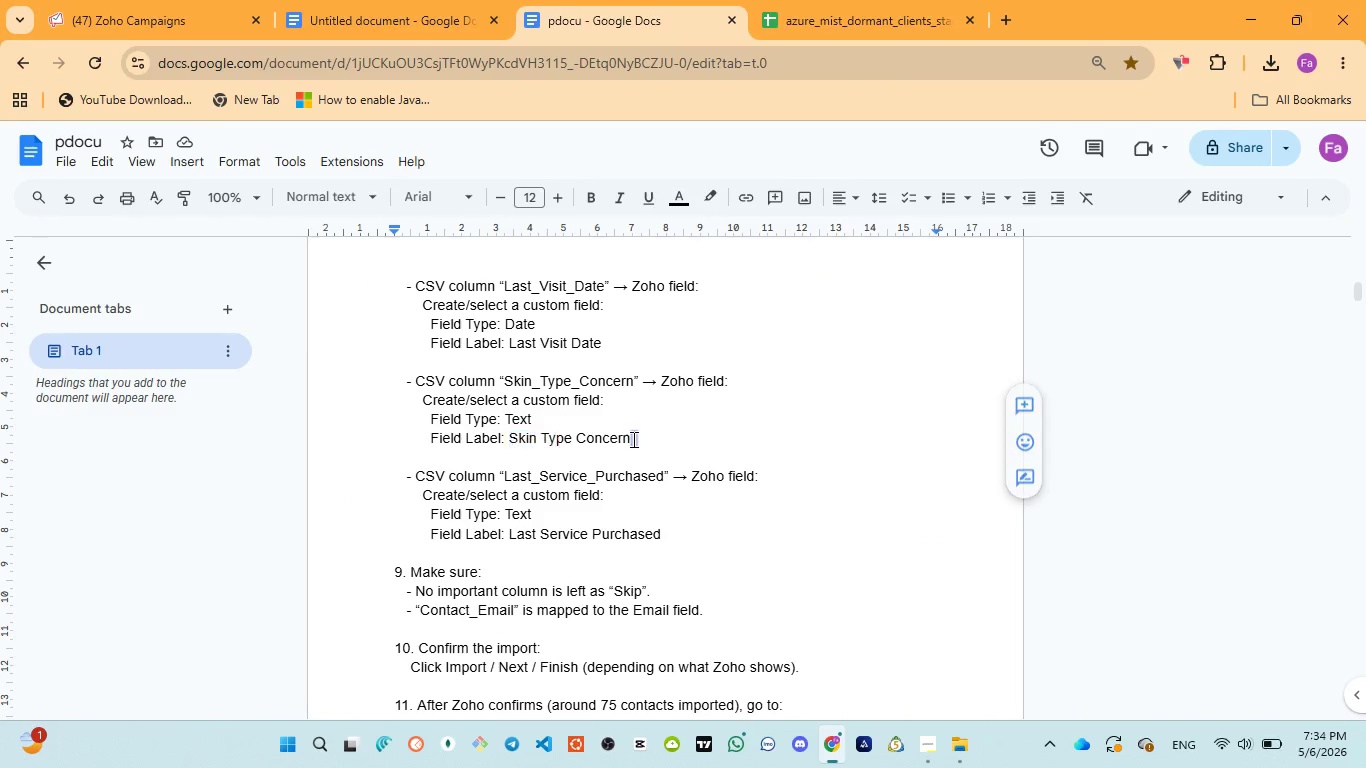 
left_click([632, 439])
 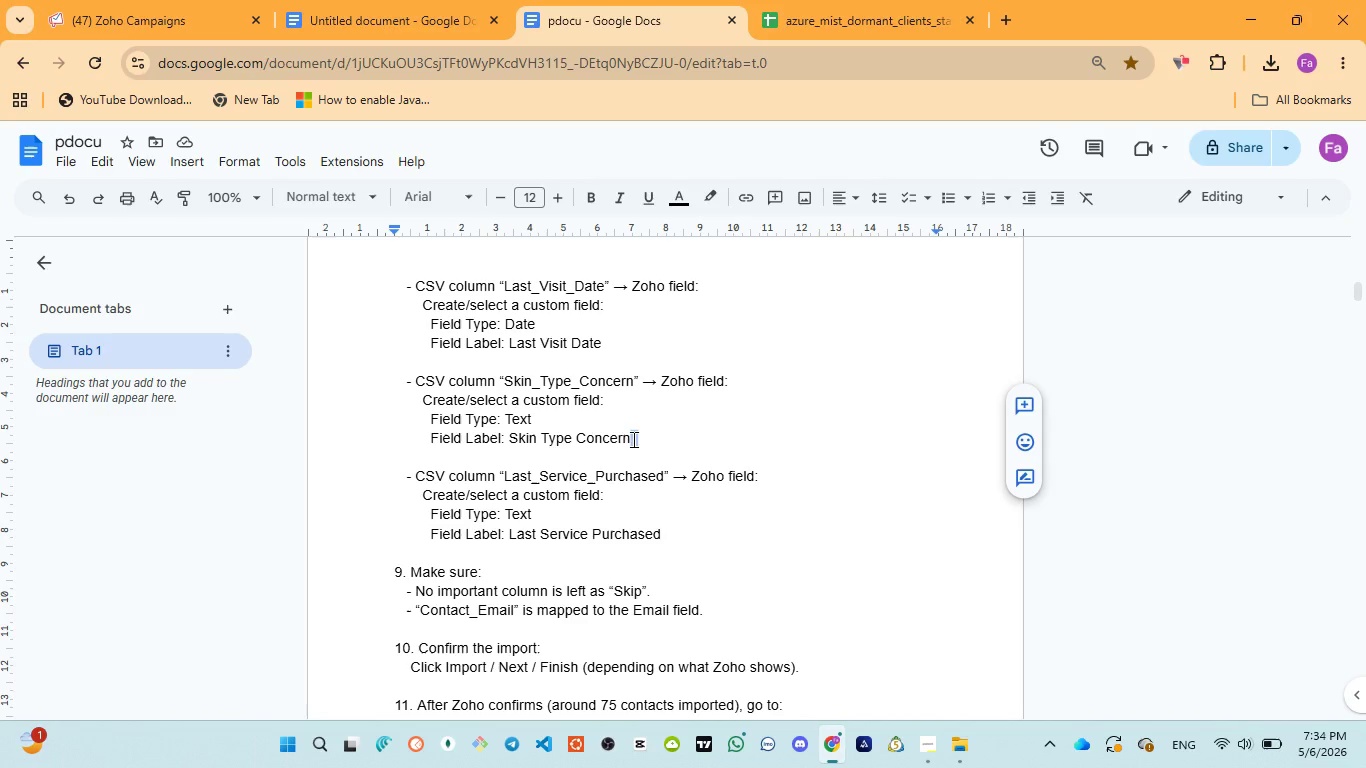 
double_click([632, 439])
 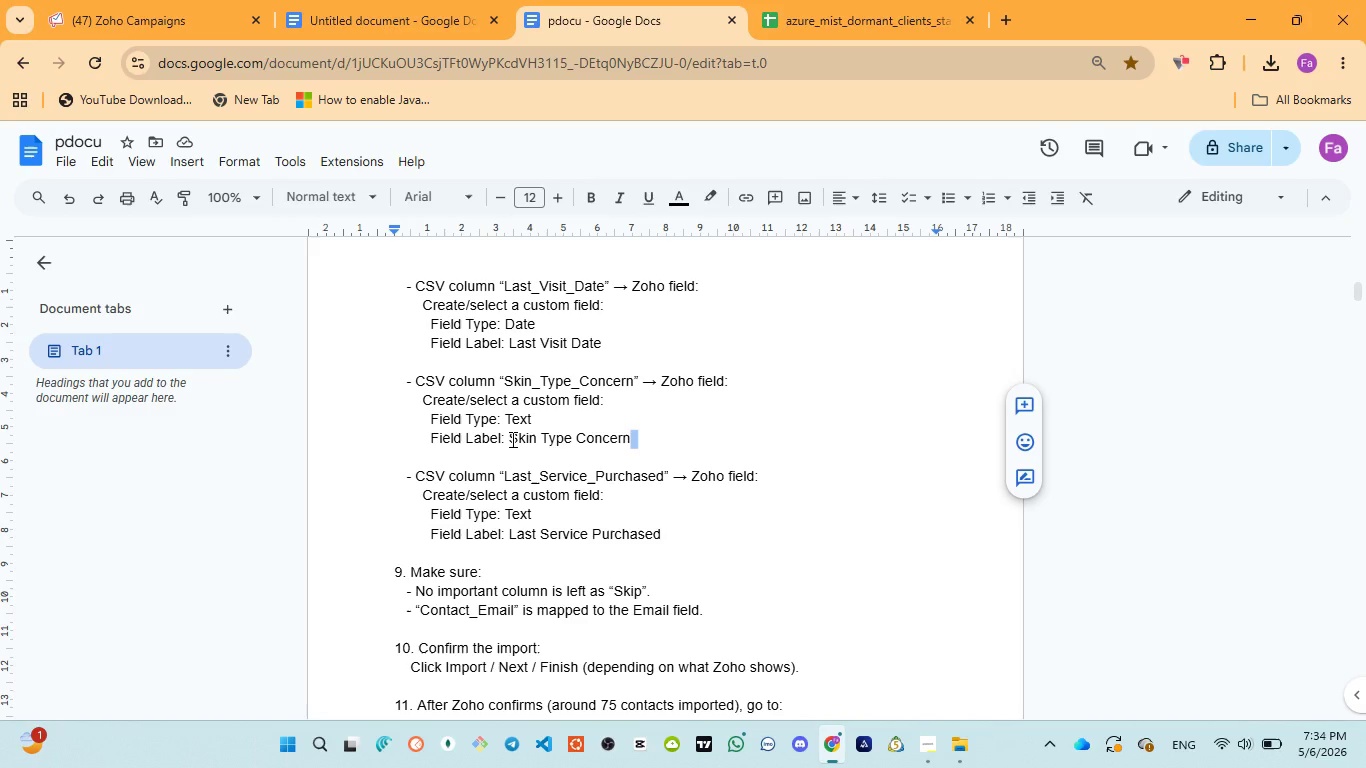 
left_click_drag(start_coordinate=[511, 439], to_coordinate=[634, 445])
 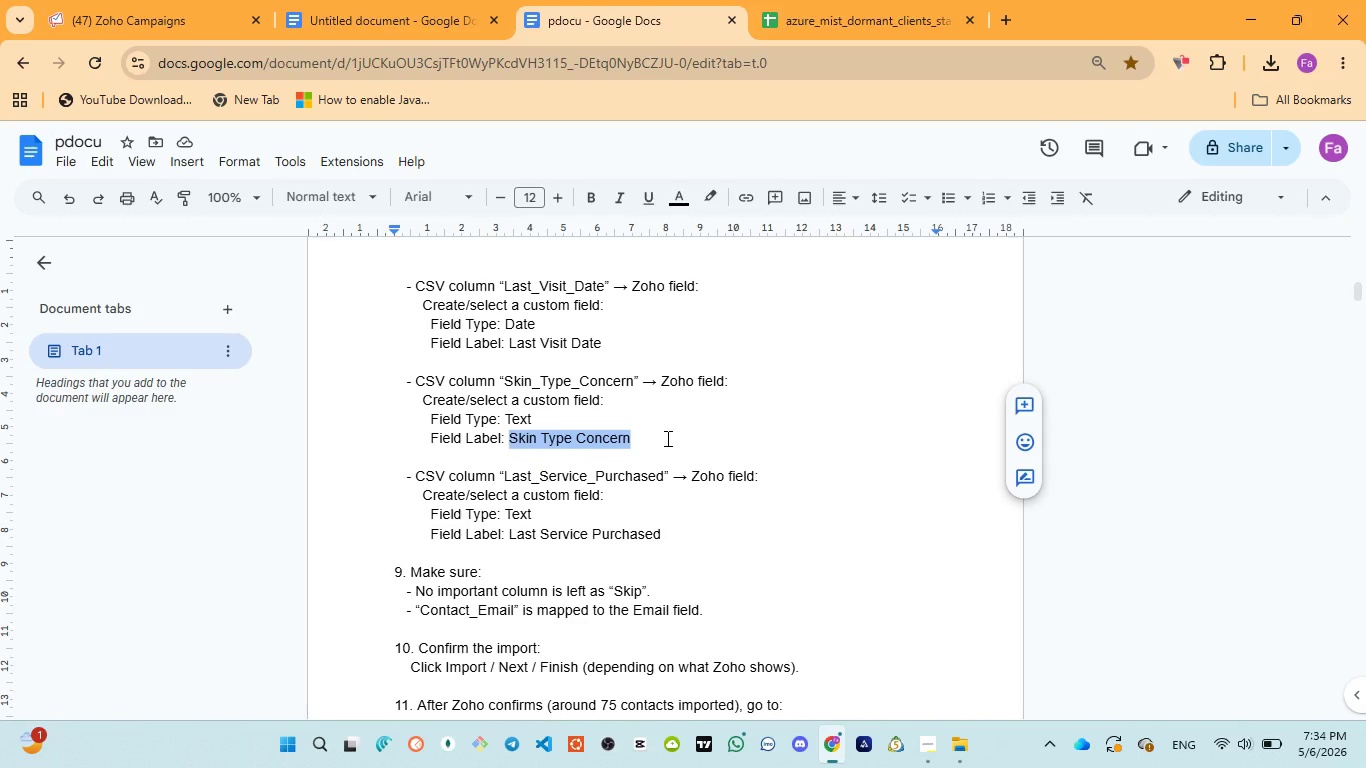 
key(Control+C)
 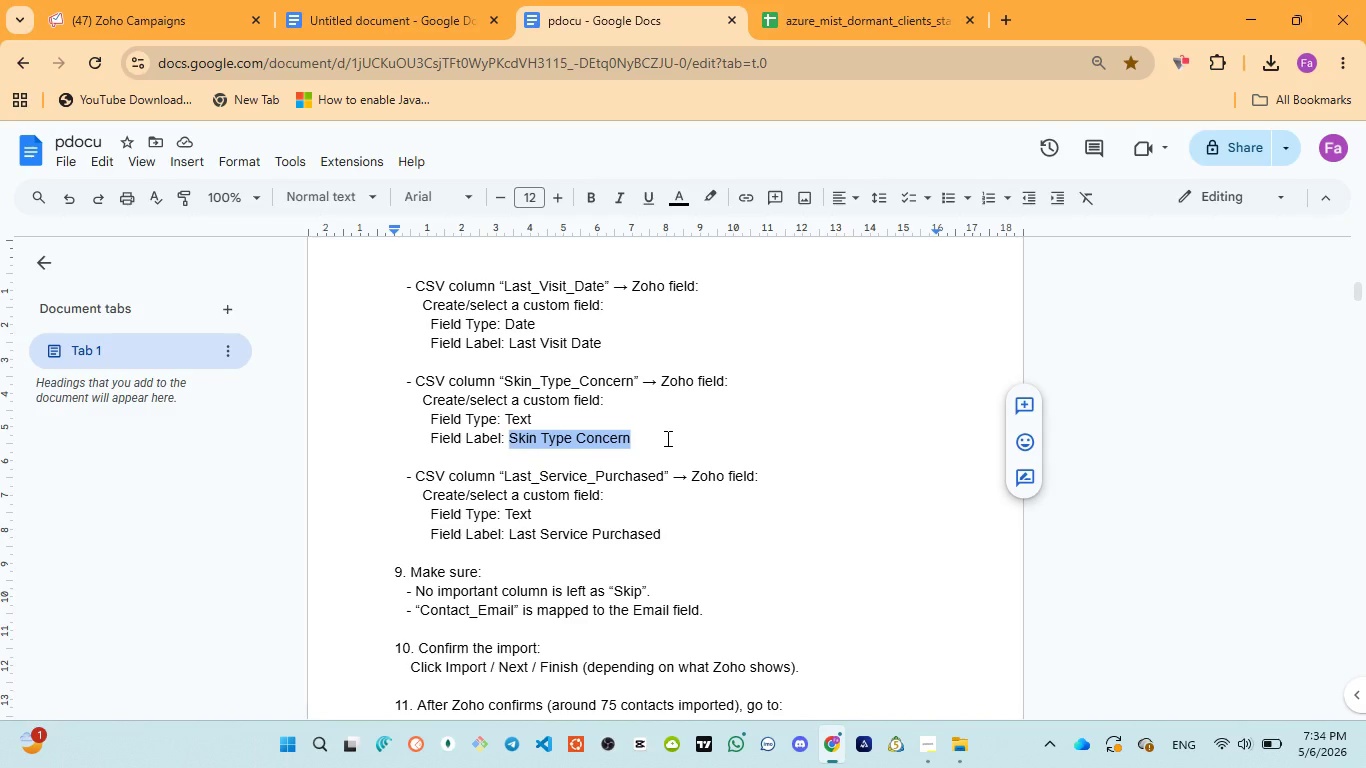 
key(Control+C)
 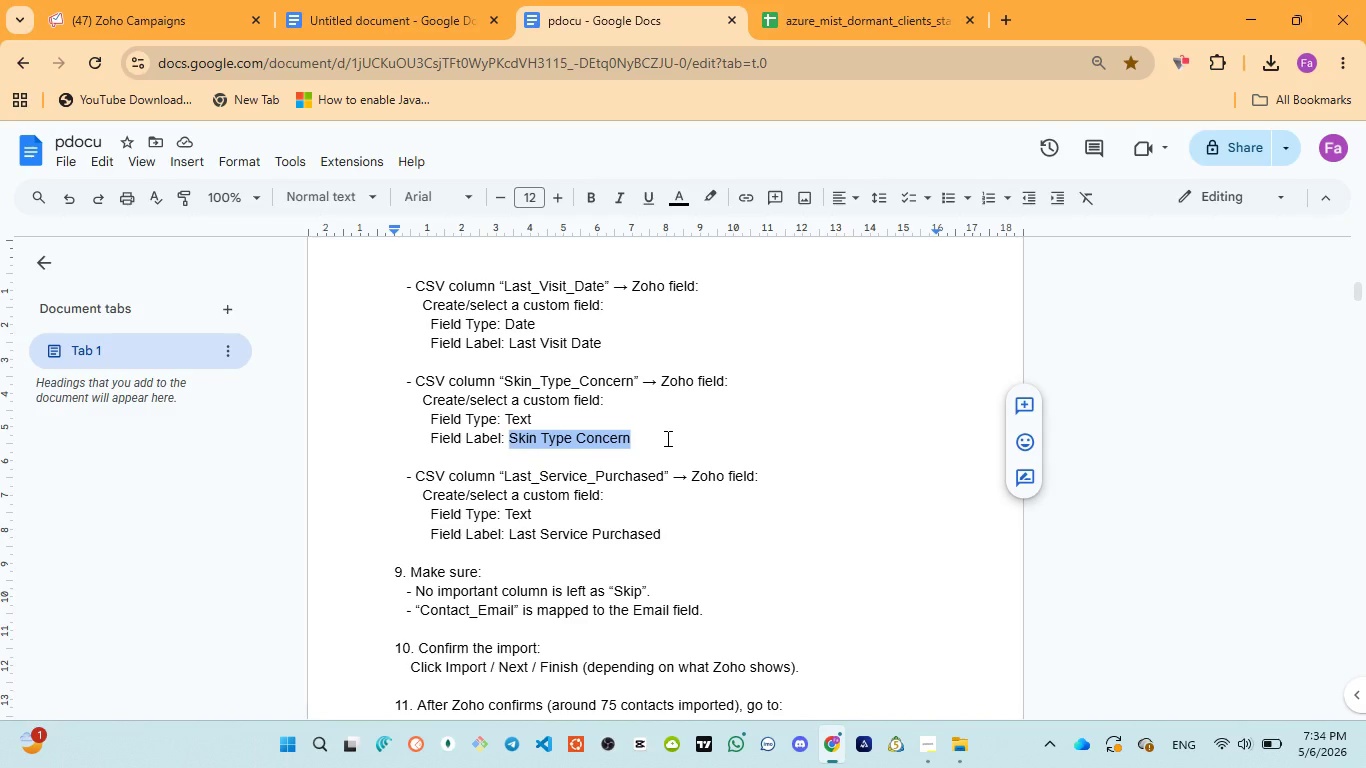 
key(Control+C)
 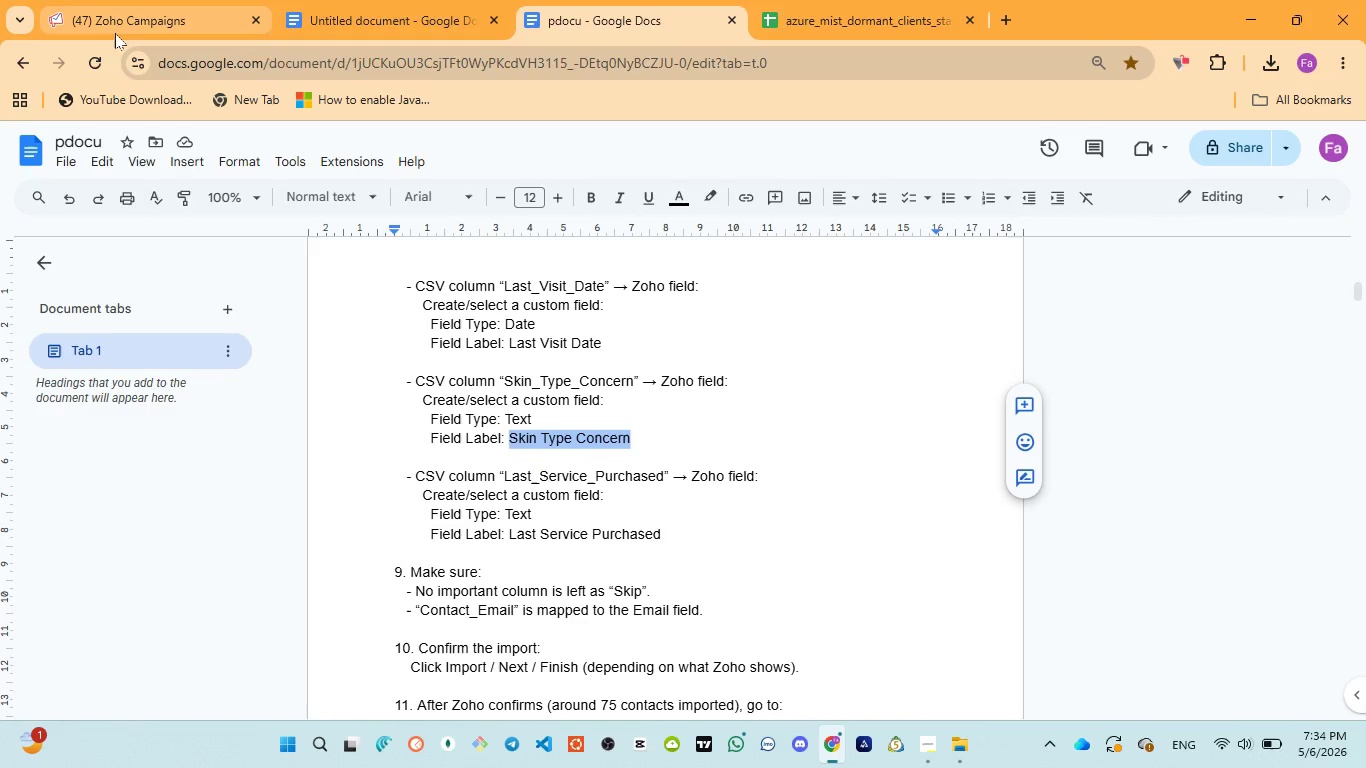 
left_click([115, 33])
 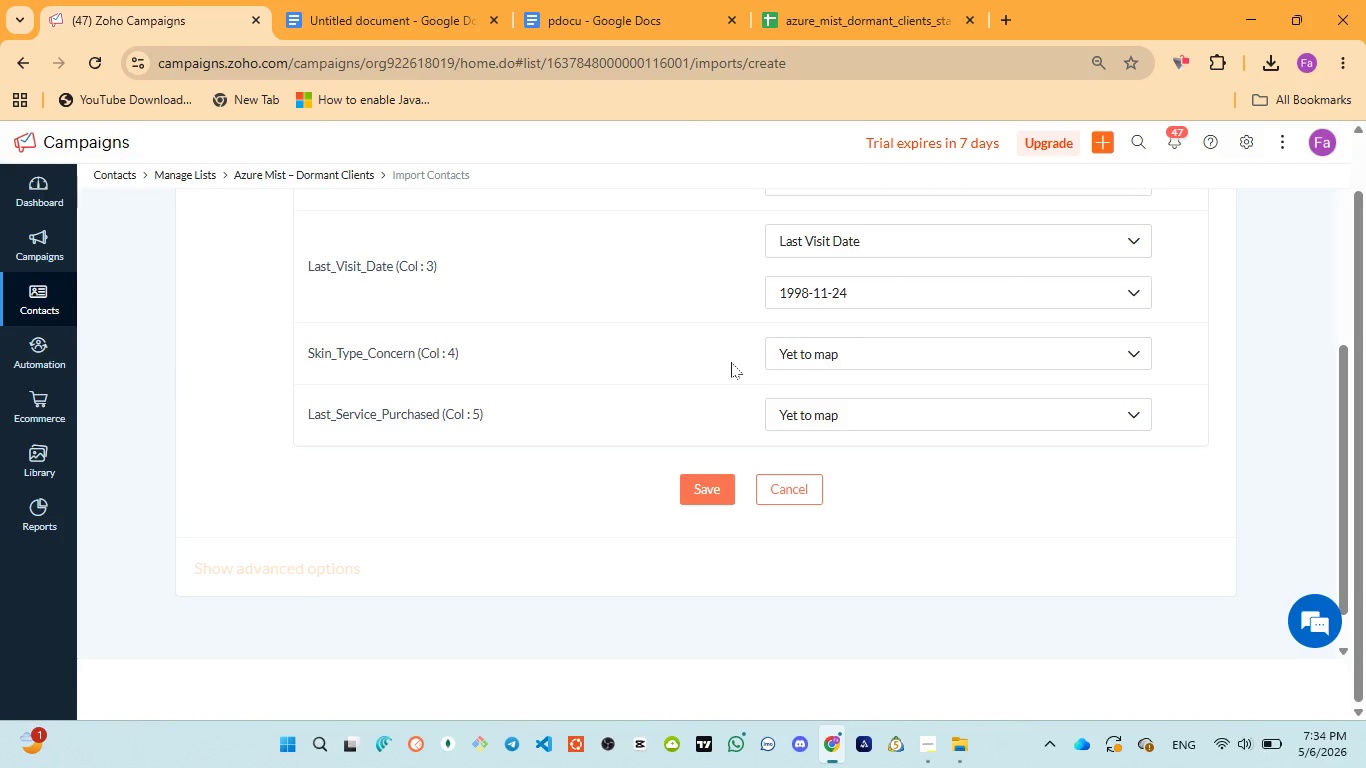 
left_click([840, 353])
 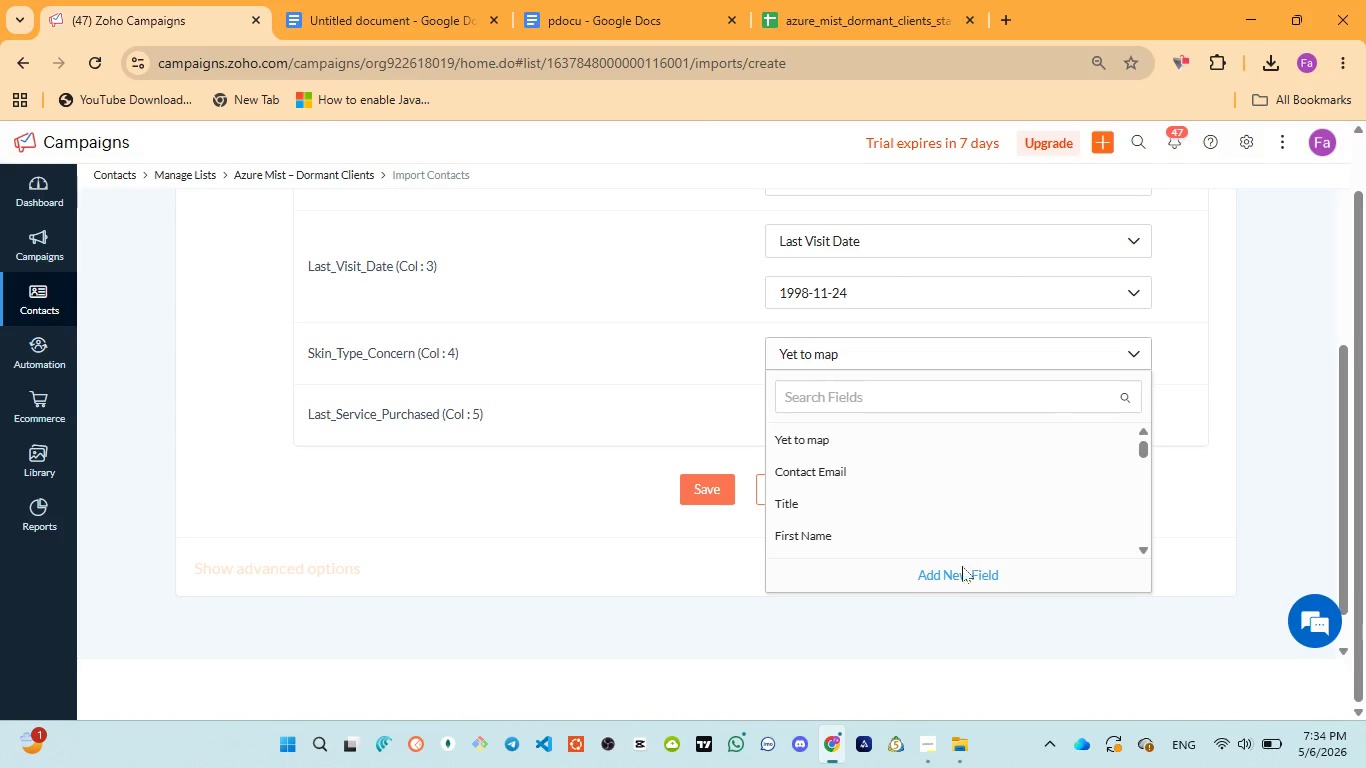 
left_click([961, 569])
 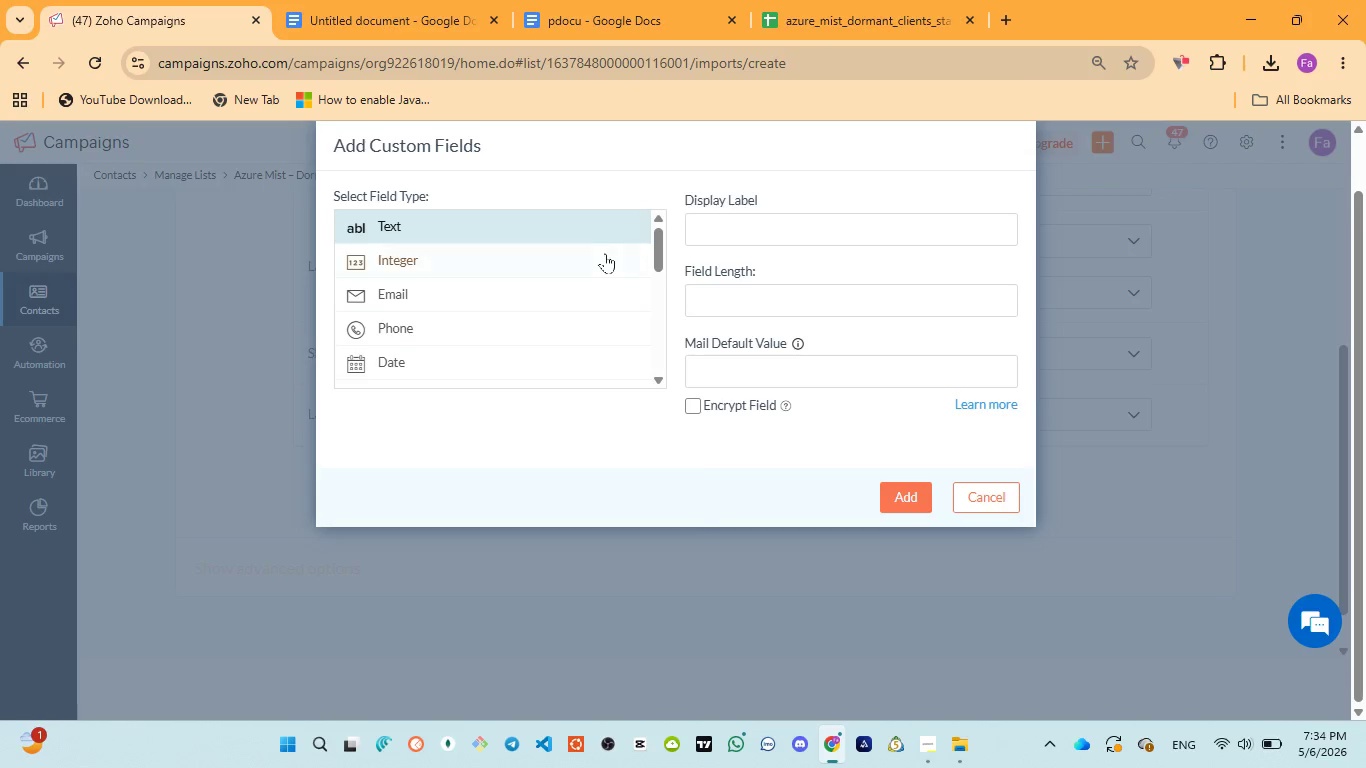 
left_click([732, 235])
 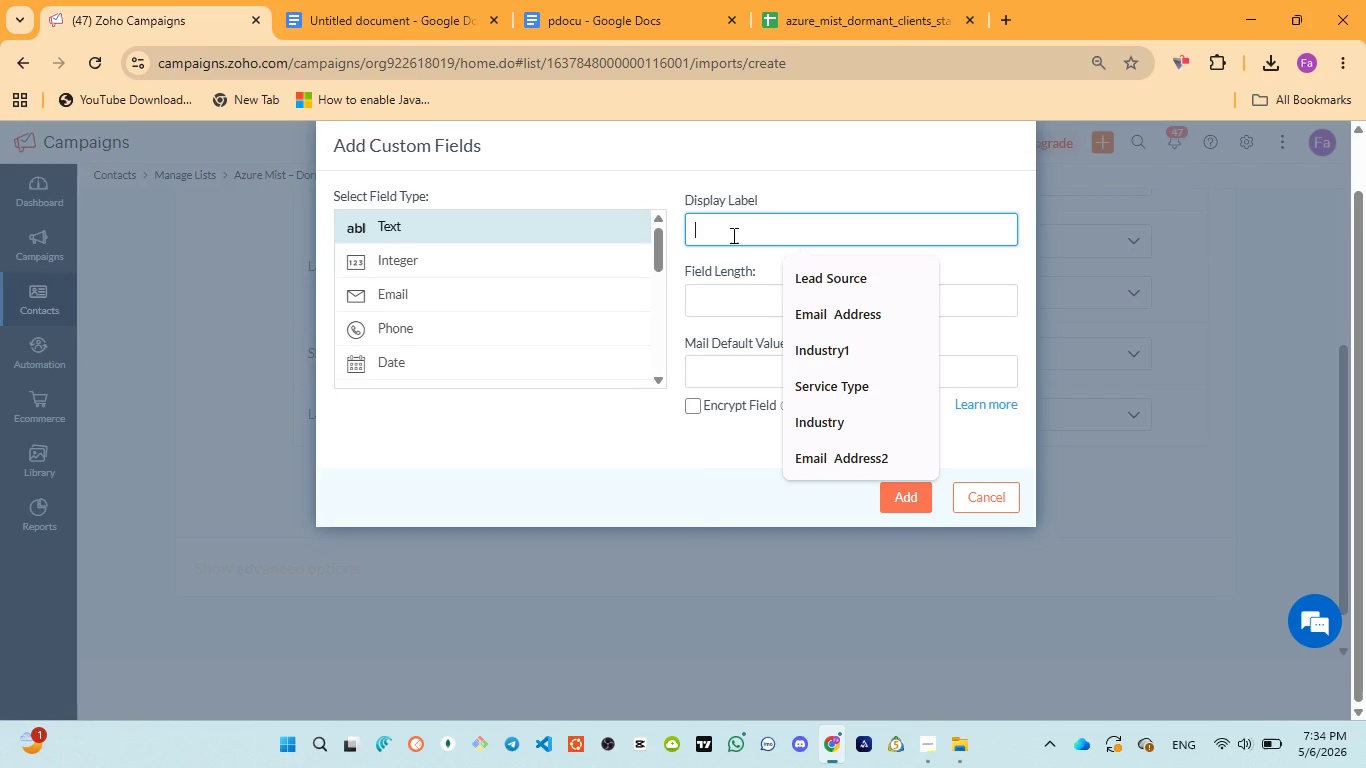 
type(Skin Type Concern)
 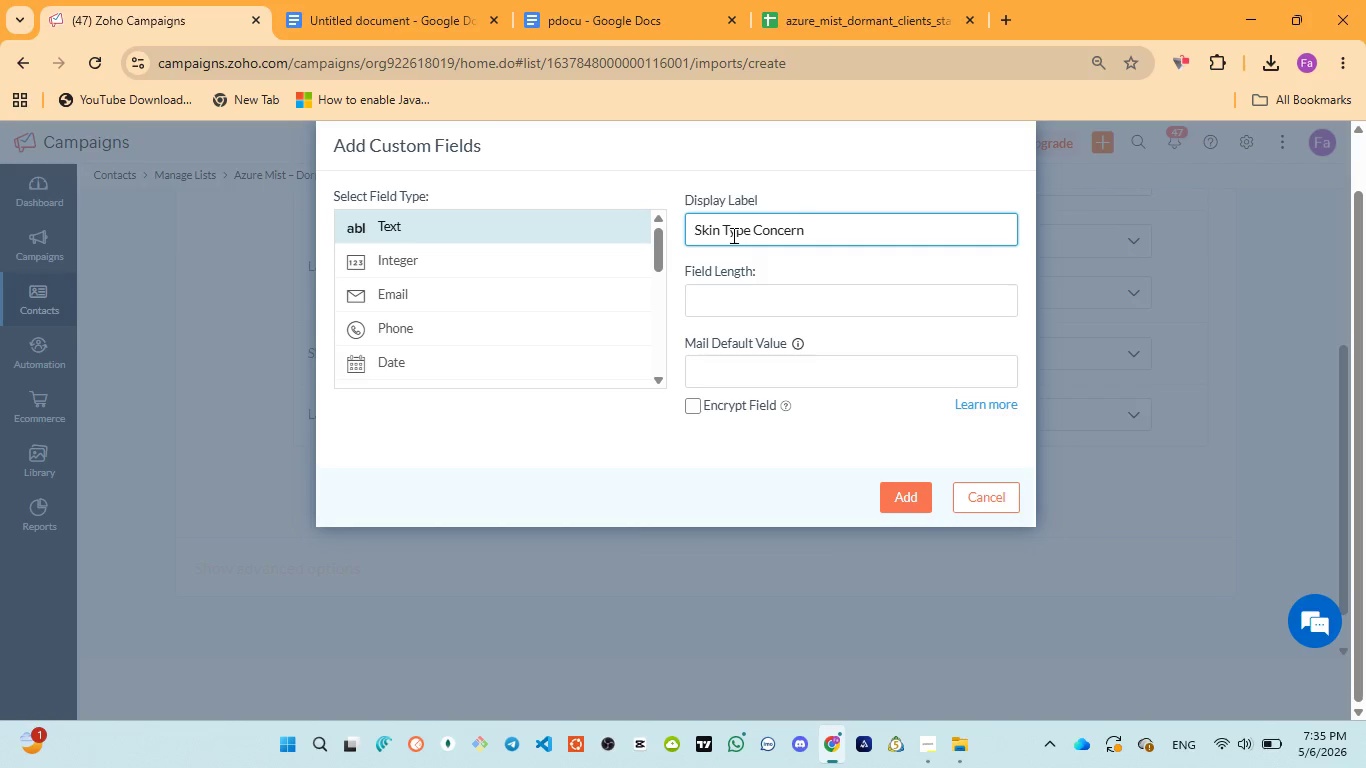 
key(Control+A)
 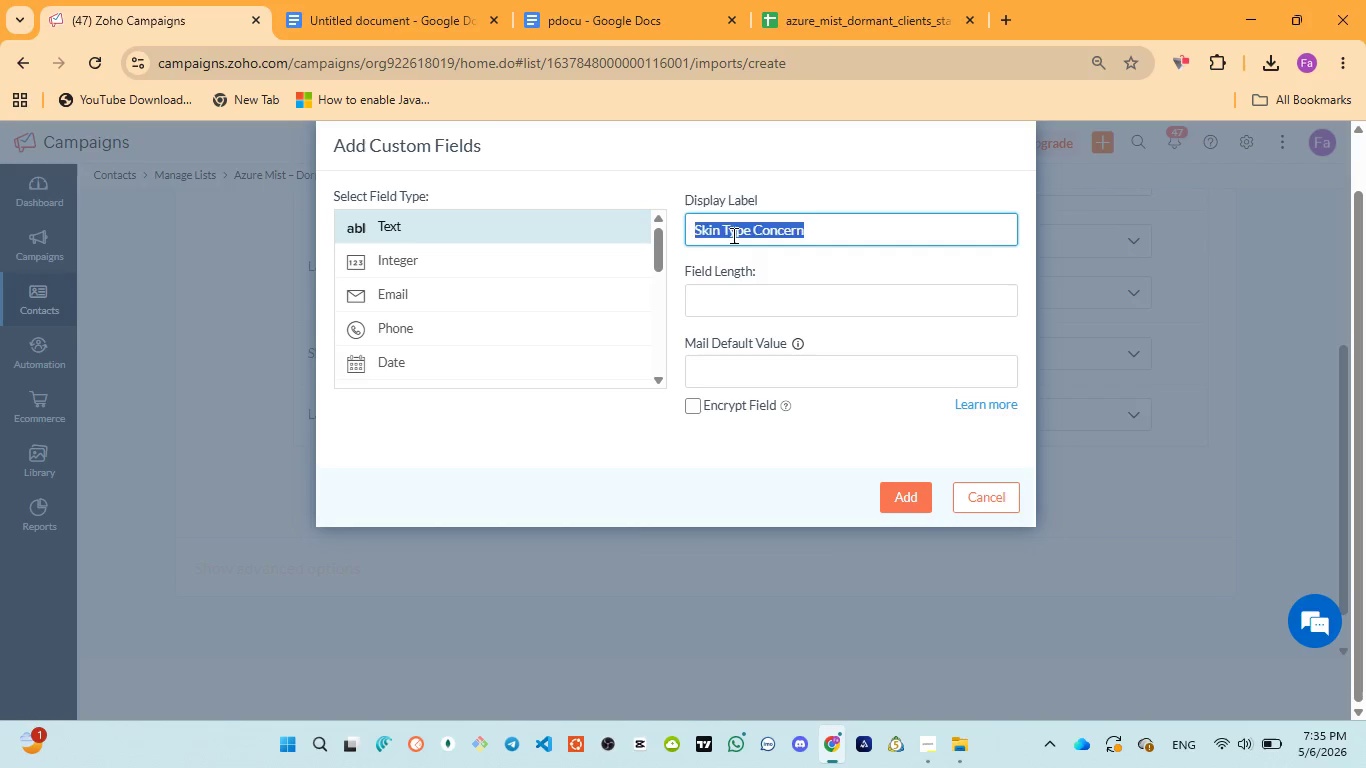 
key(Control+ControlLeft)
 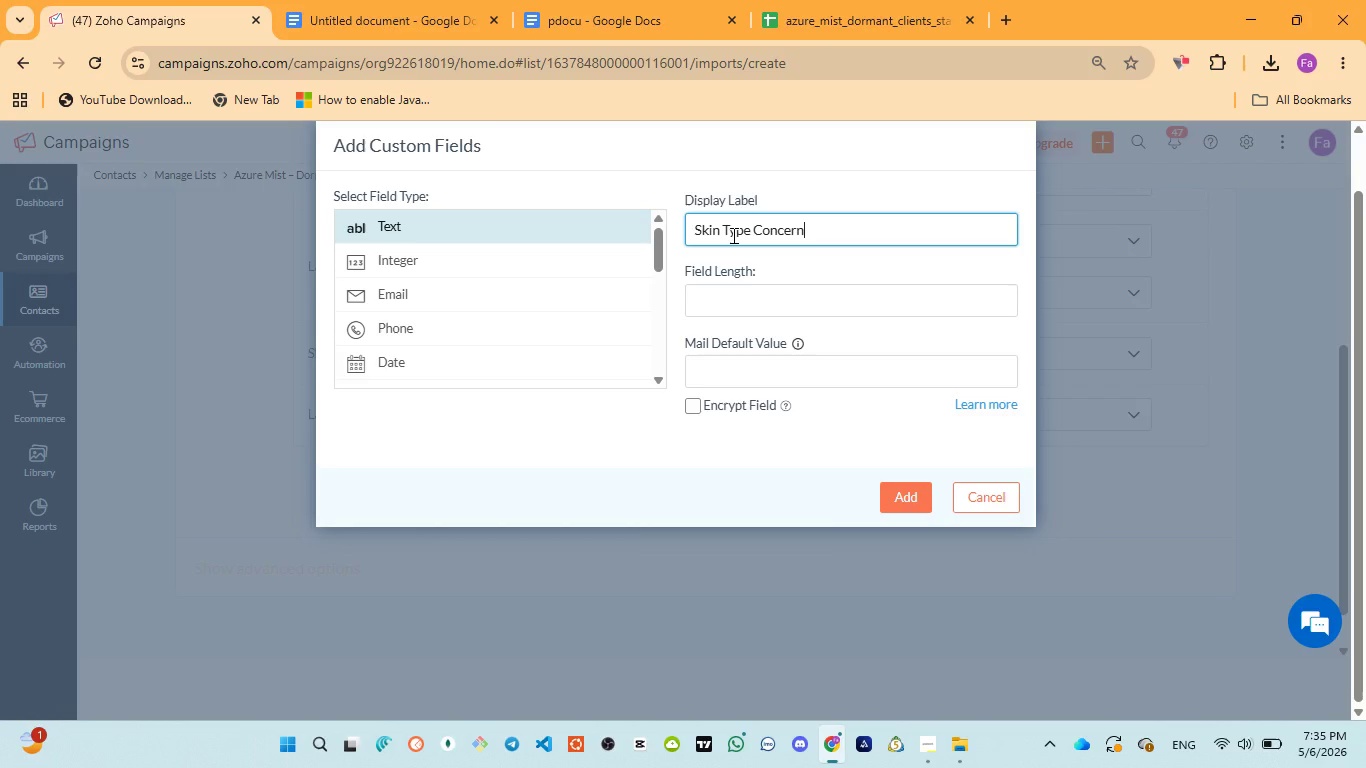 
key(Control+V)
 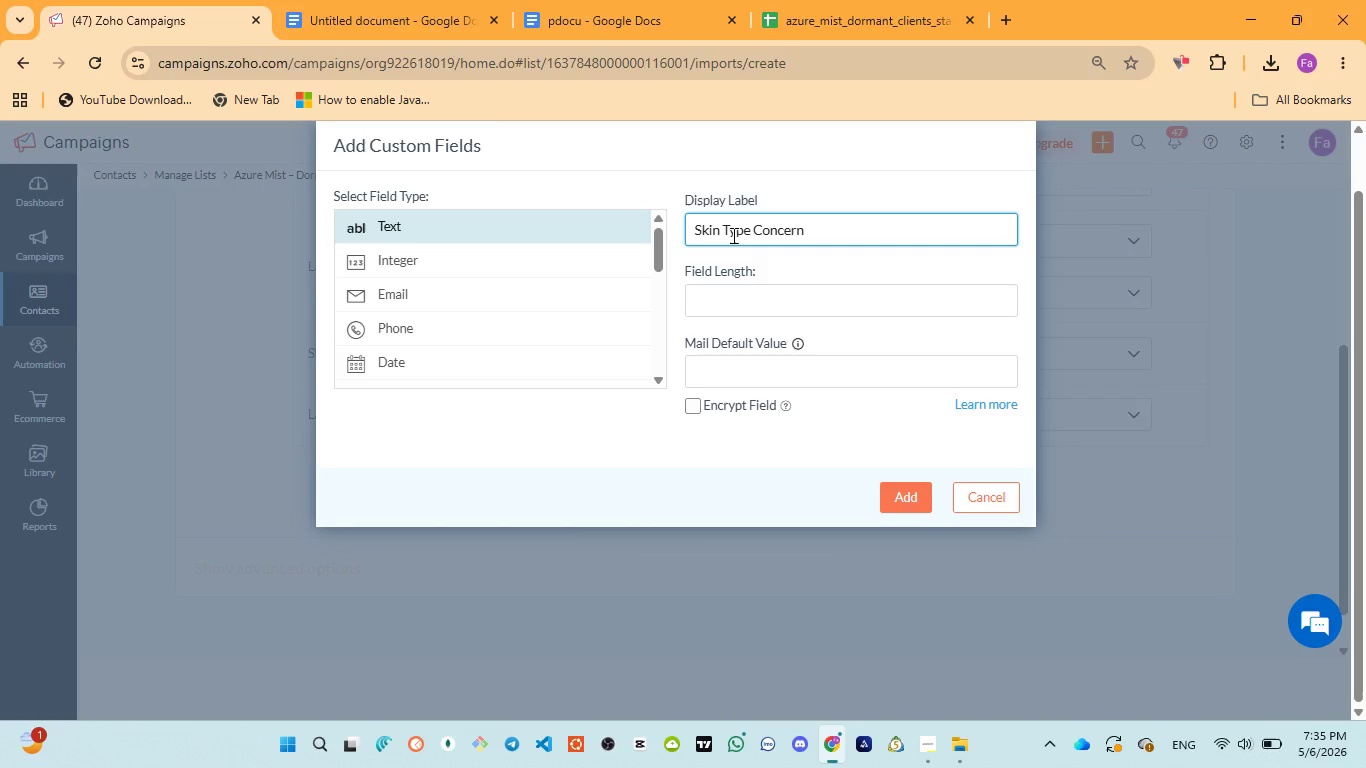 
wait(47.8)
 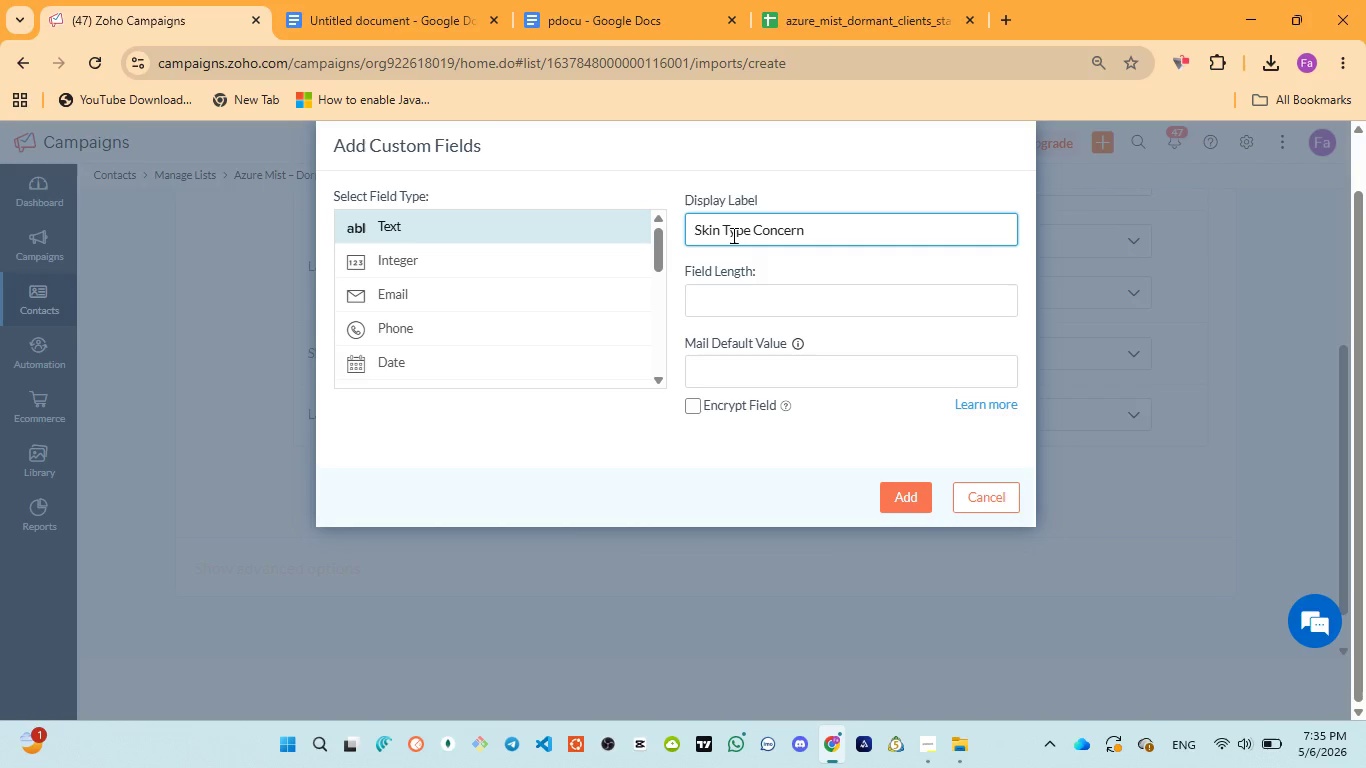 
left_click([561, 25])
 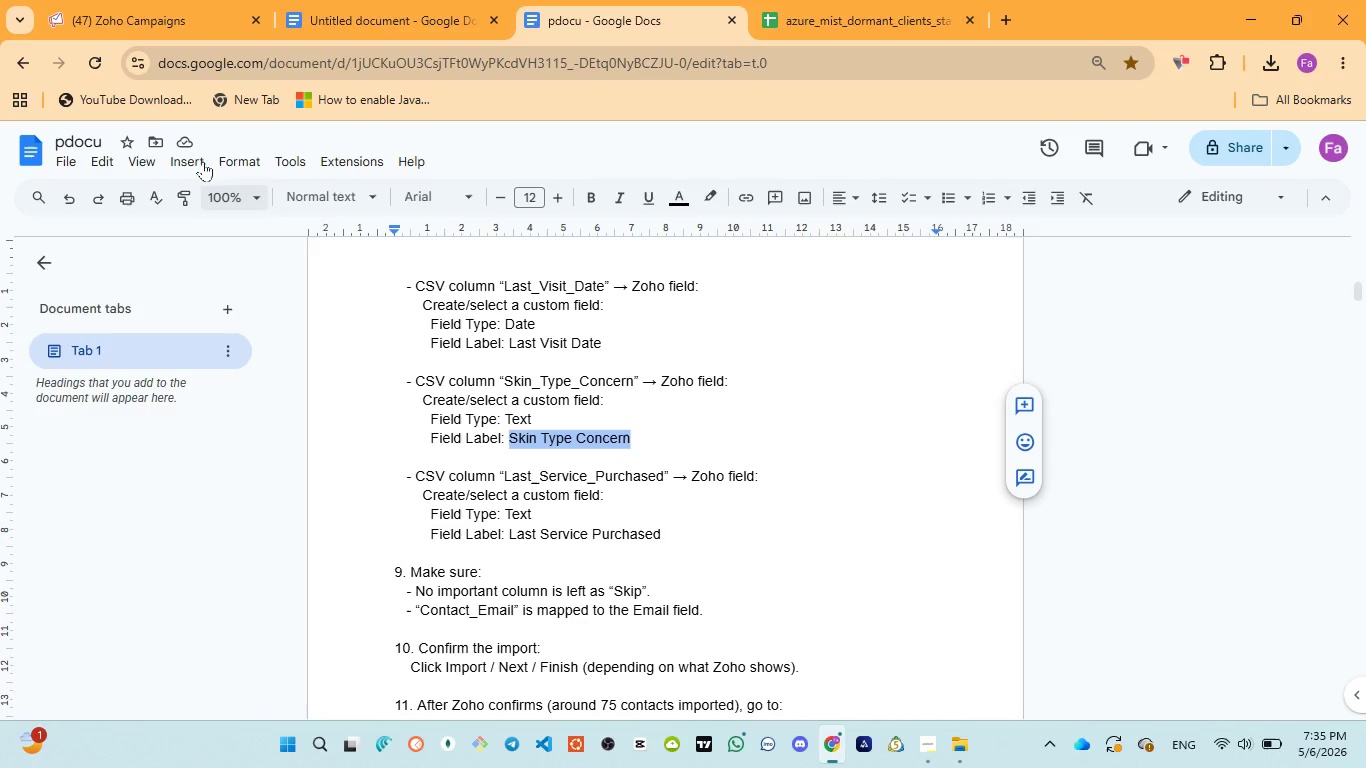 
left_click([123, 7])
 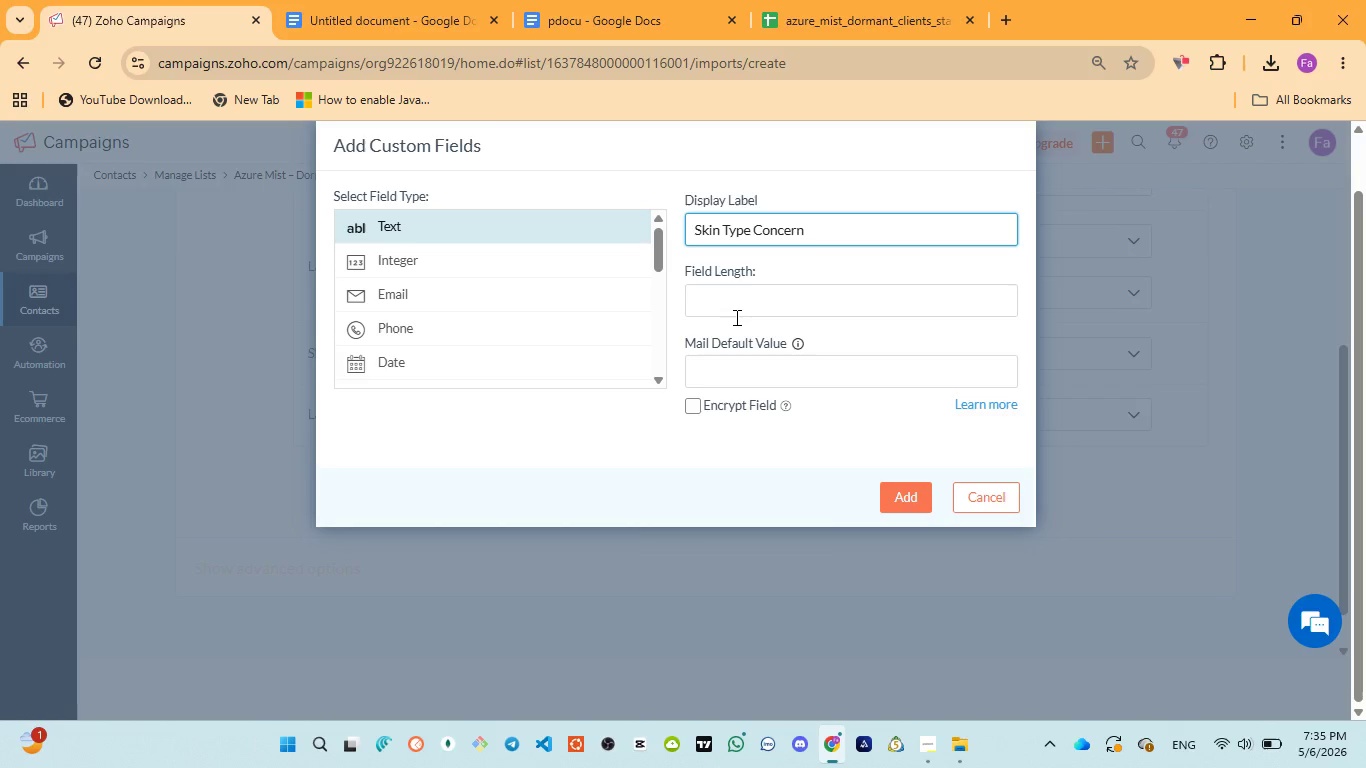 
left_click([735, 309])
 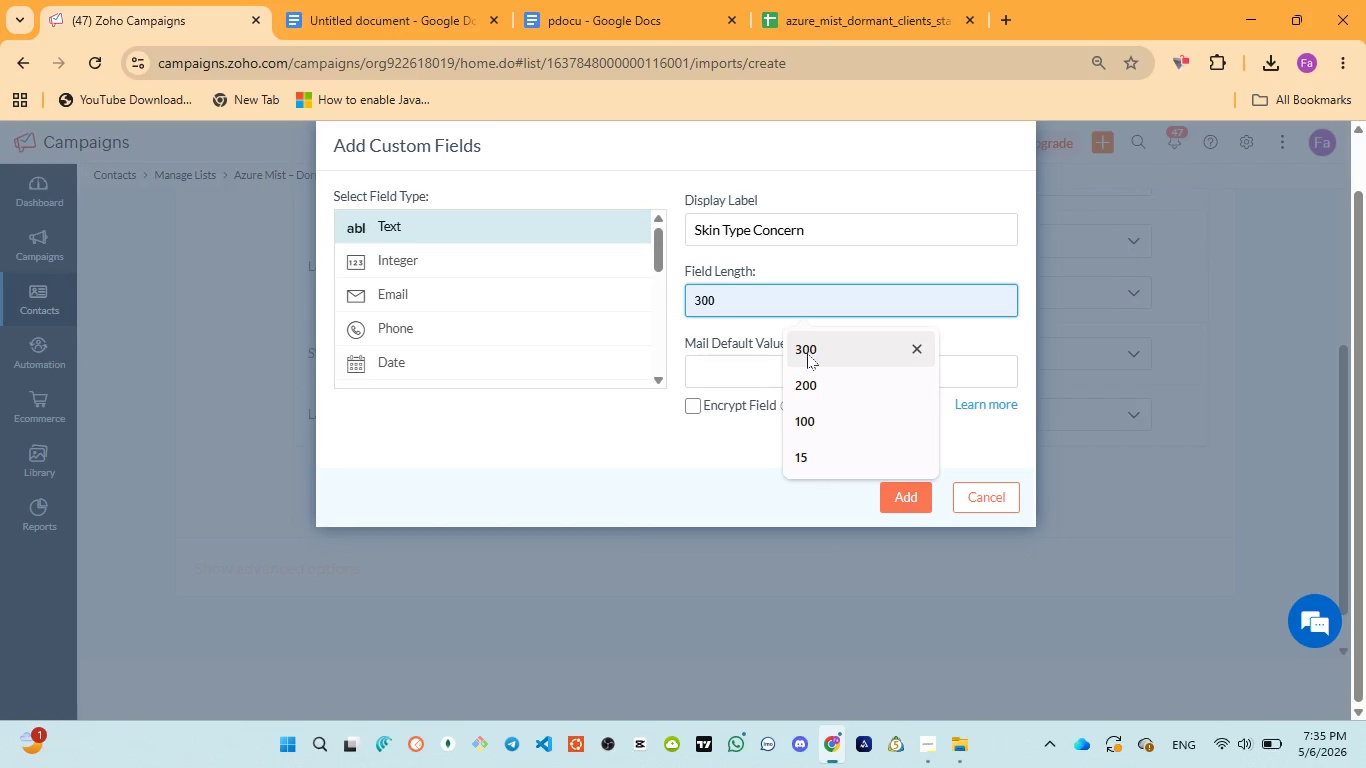 
left_click([807, 353])
 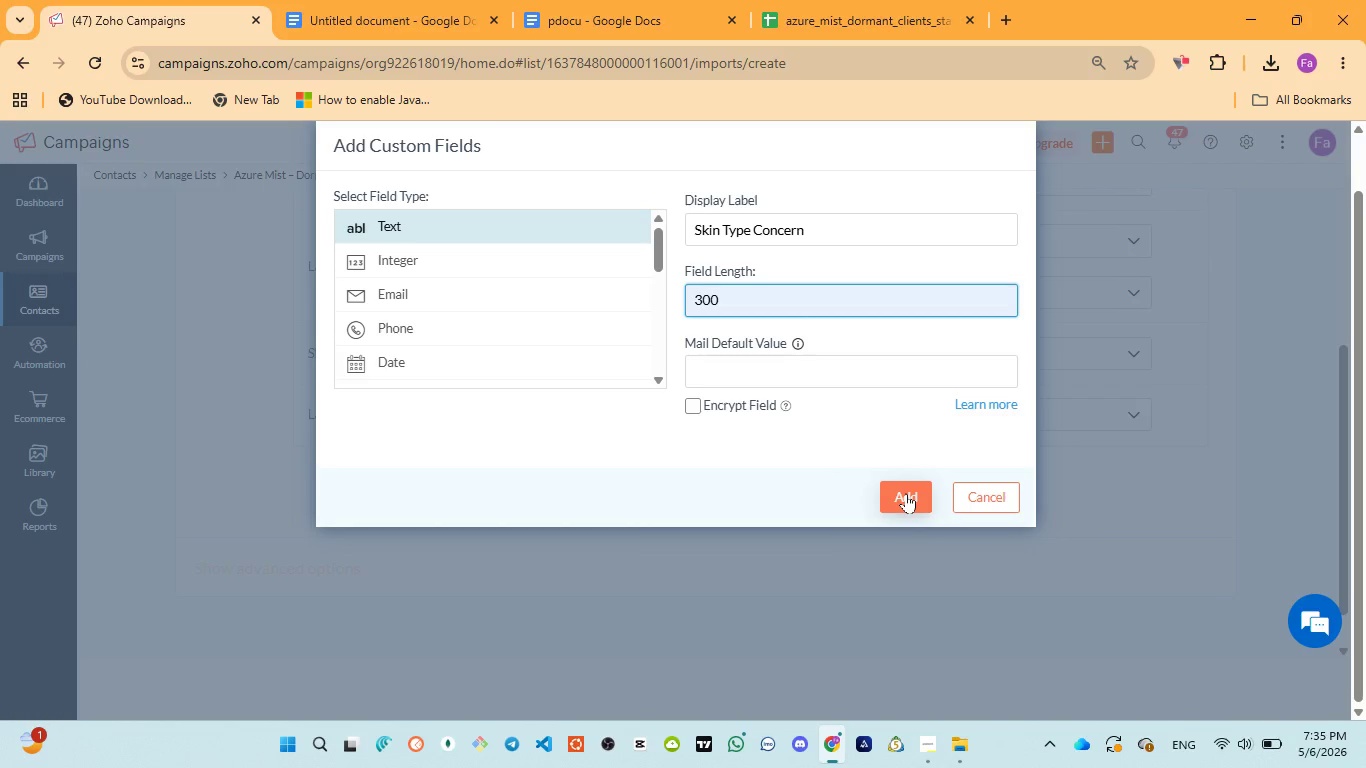 
left_click([906, 493])
 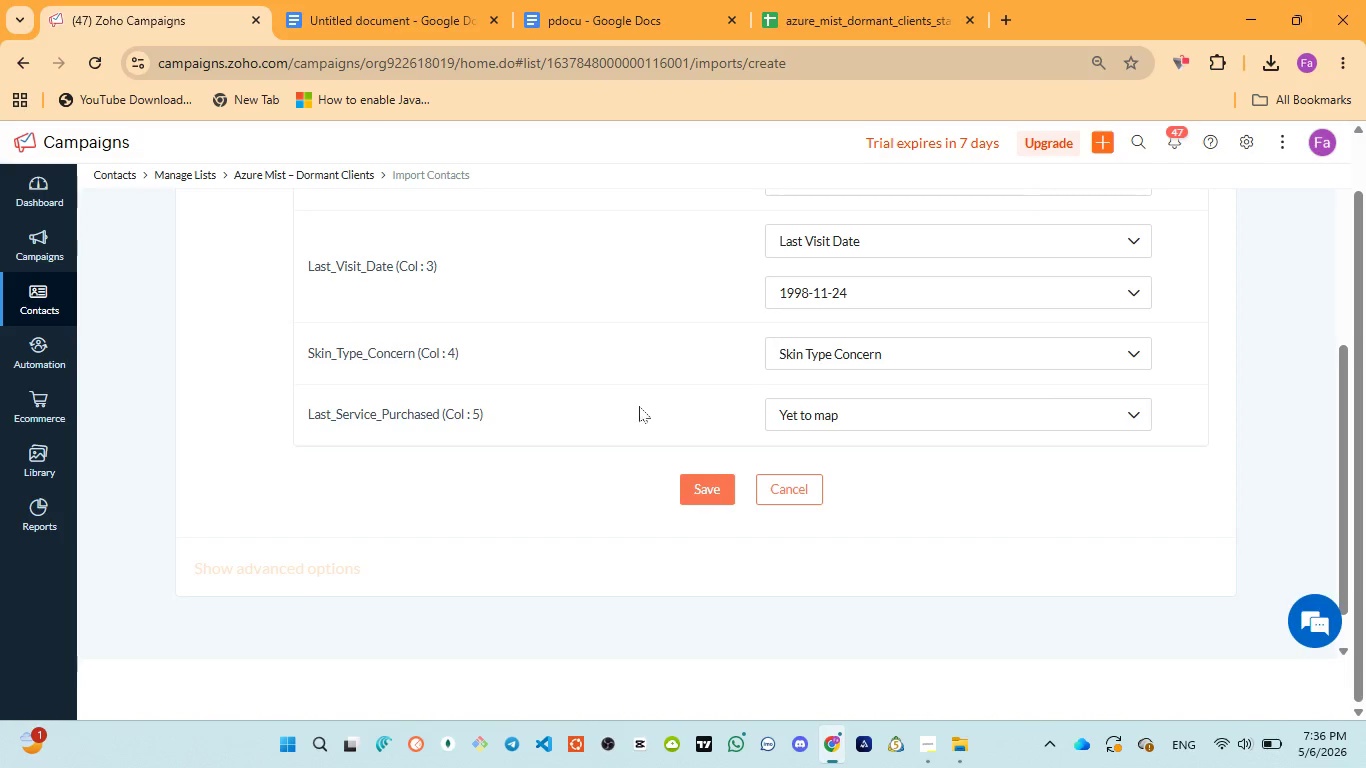 
wait(6.08)
 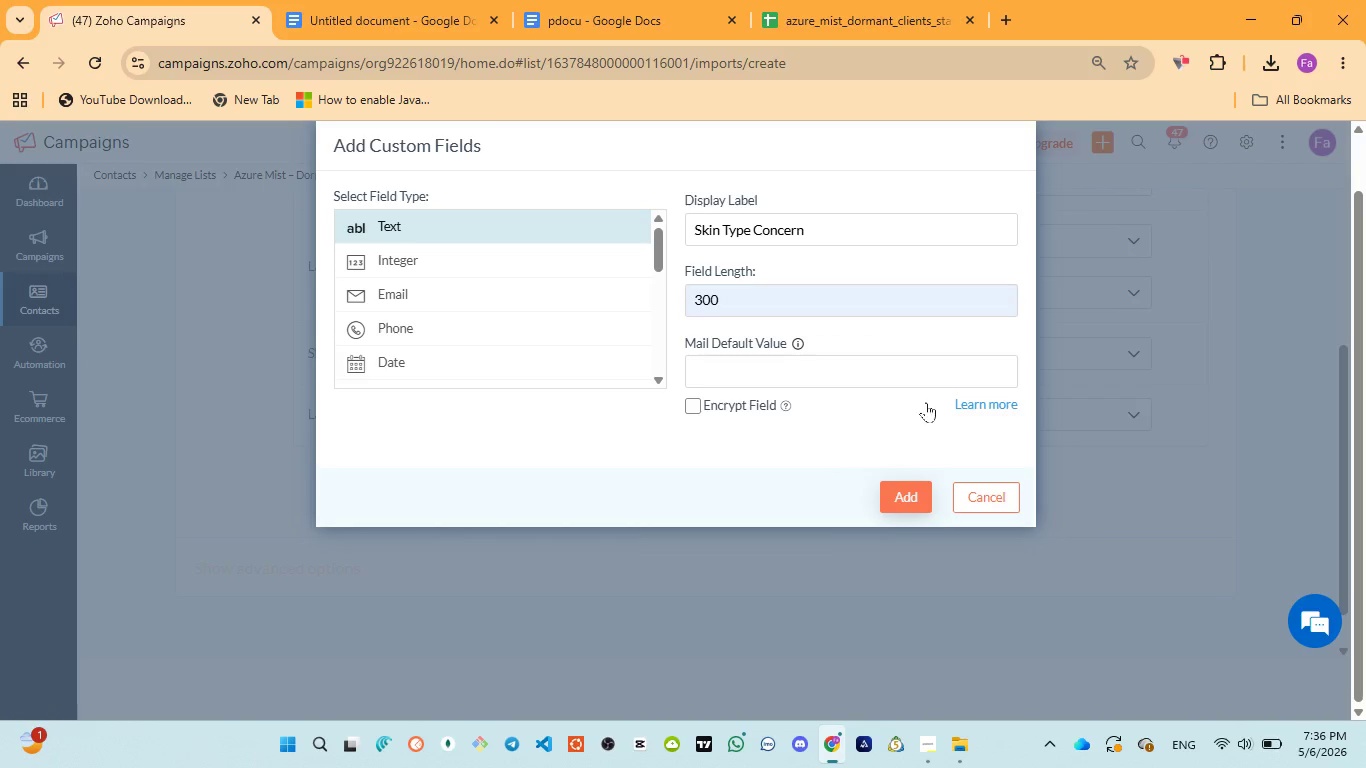 
left_click([587, 7])
 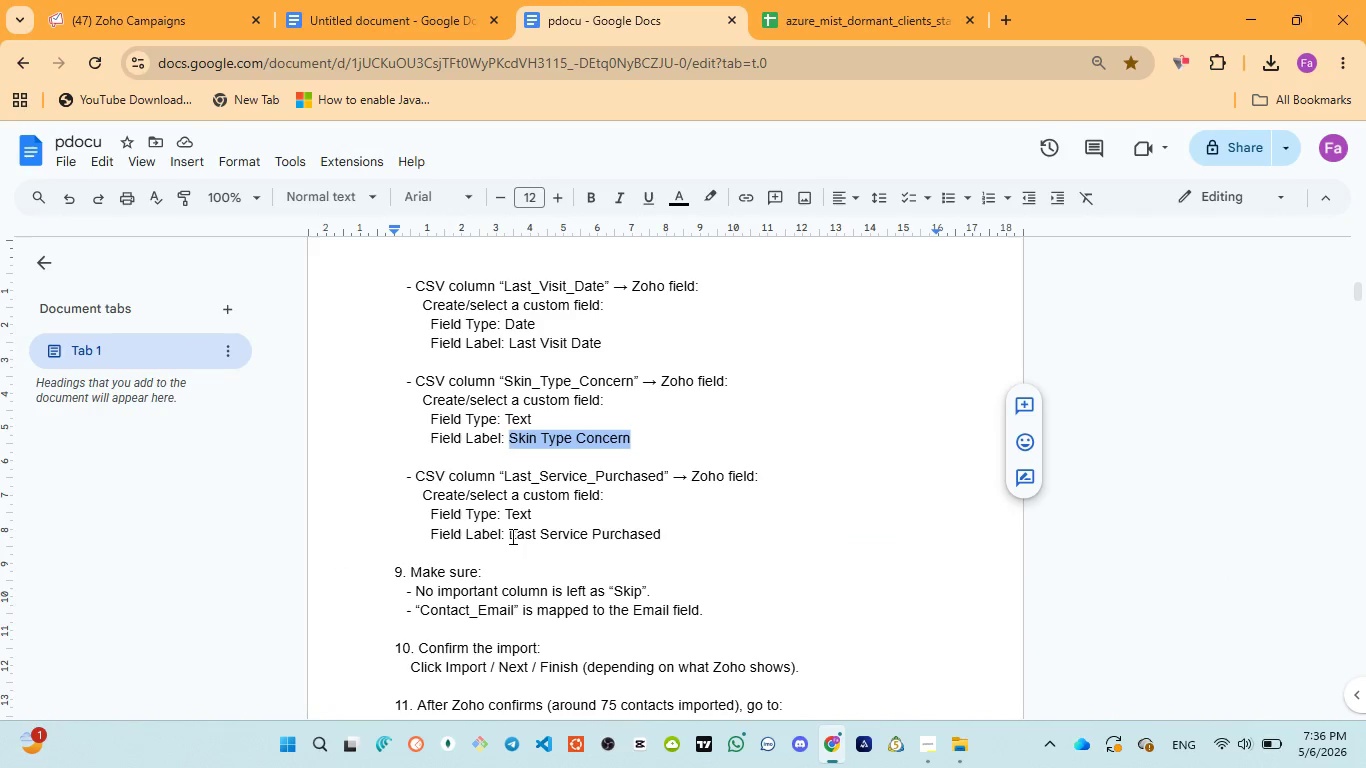 
left_click_drag(start_coordinate=[509, 531], to_coordinate=[660, 530])
 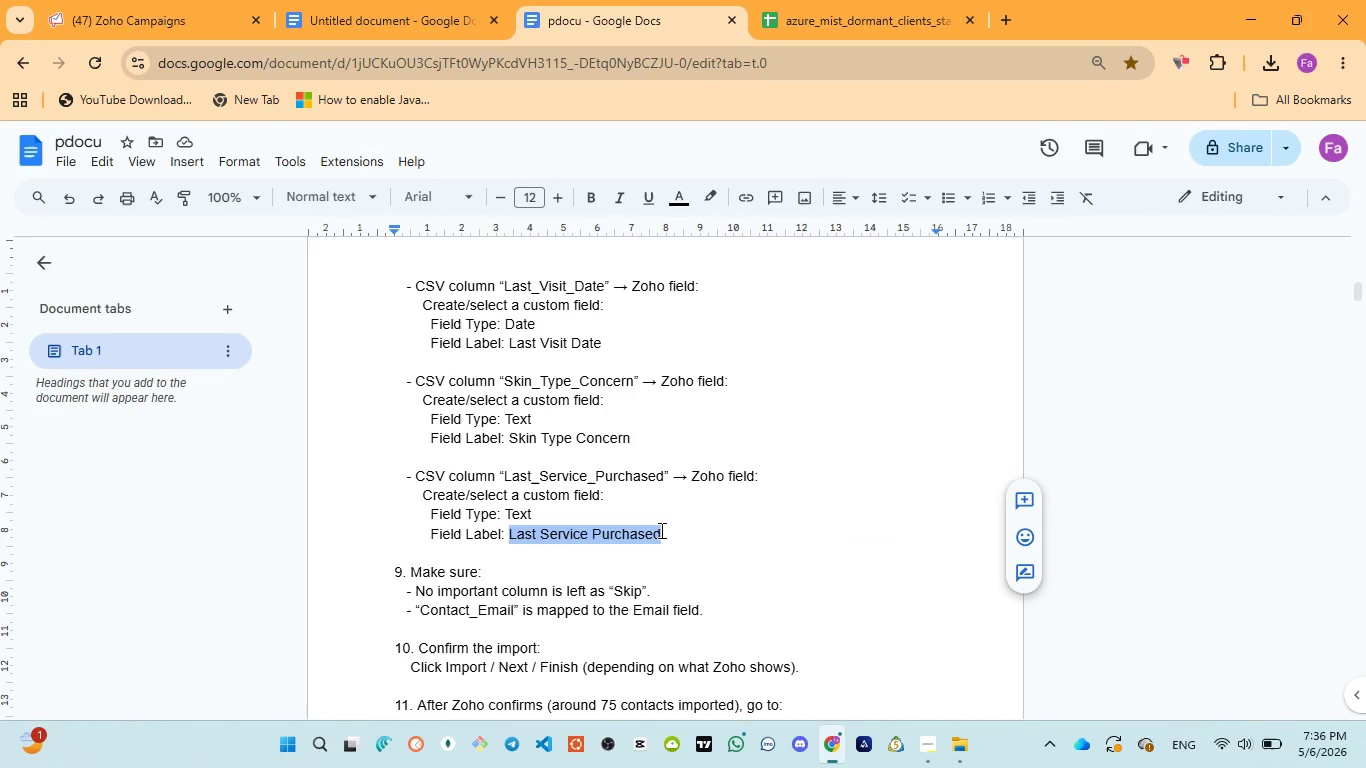 
key(Control+C)
 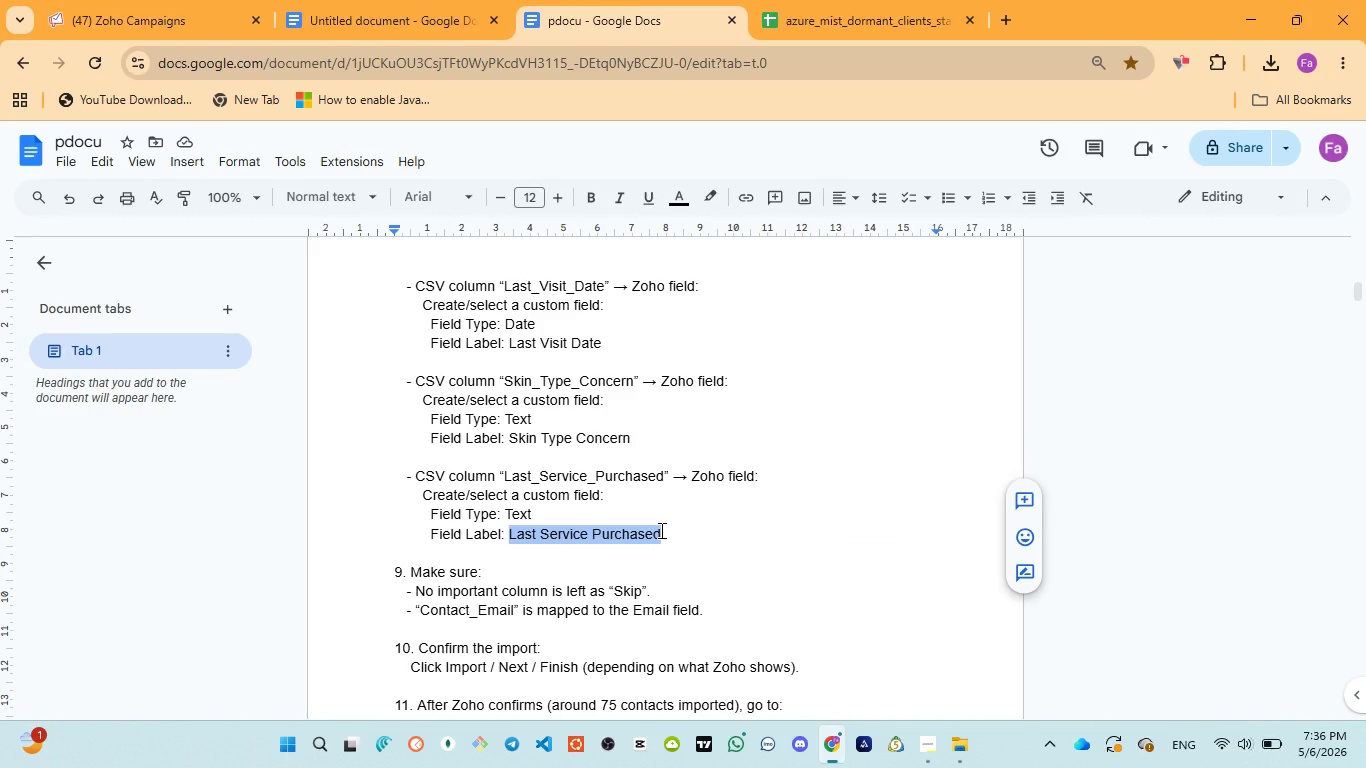 
key(Control+C)
 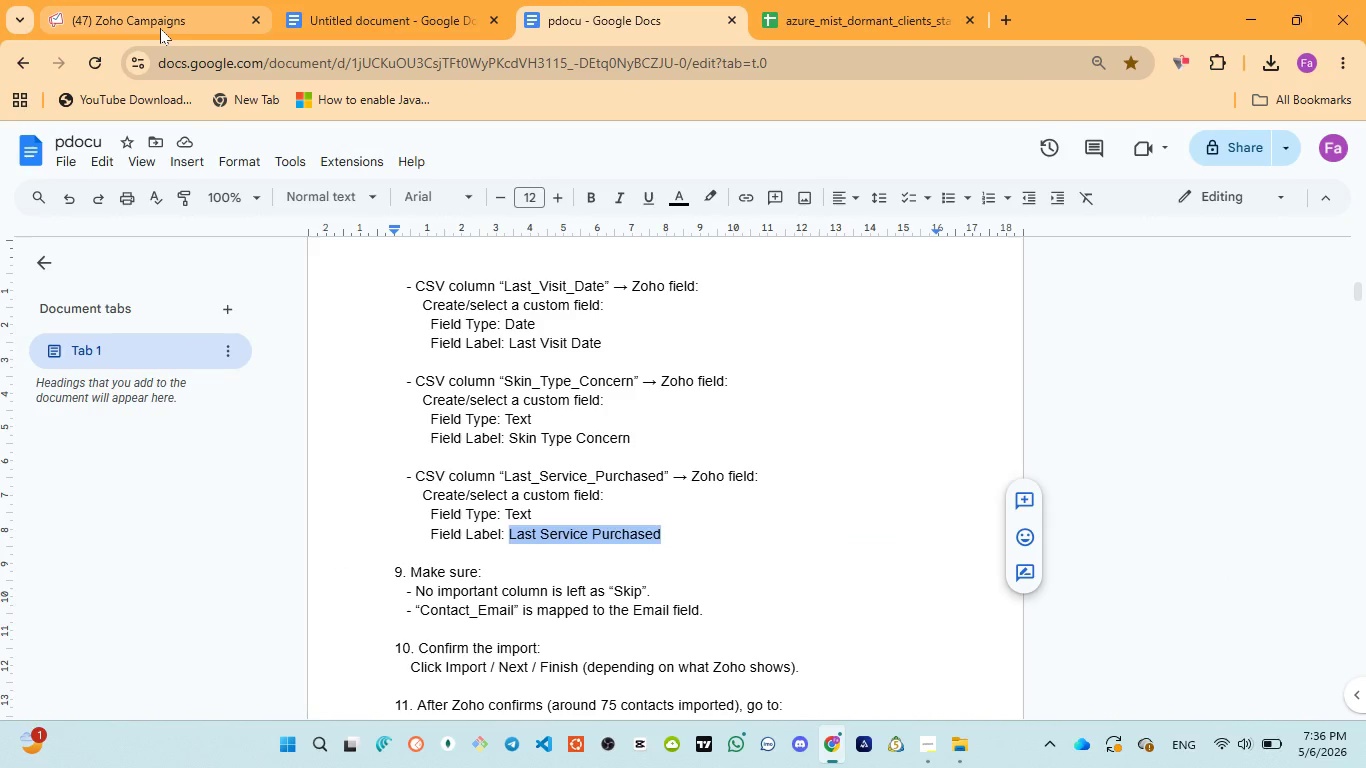 
left_click([160, 28])
 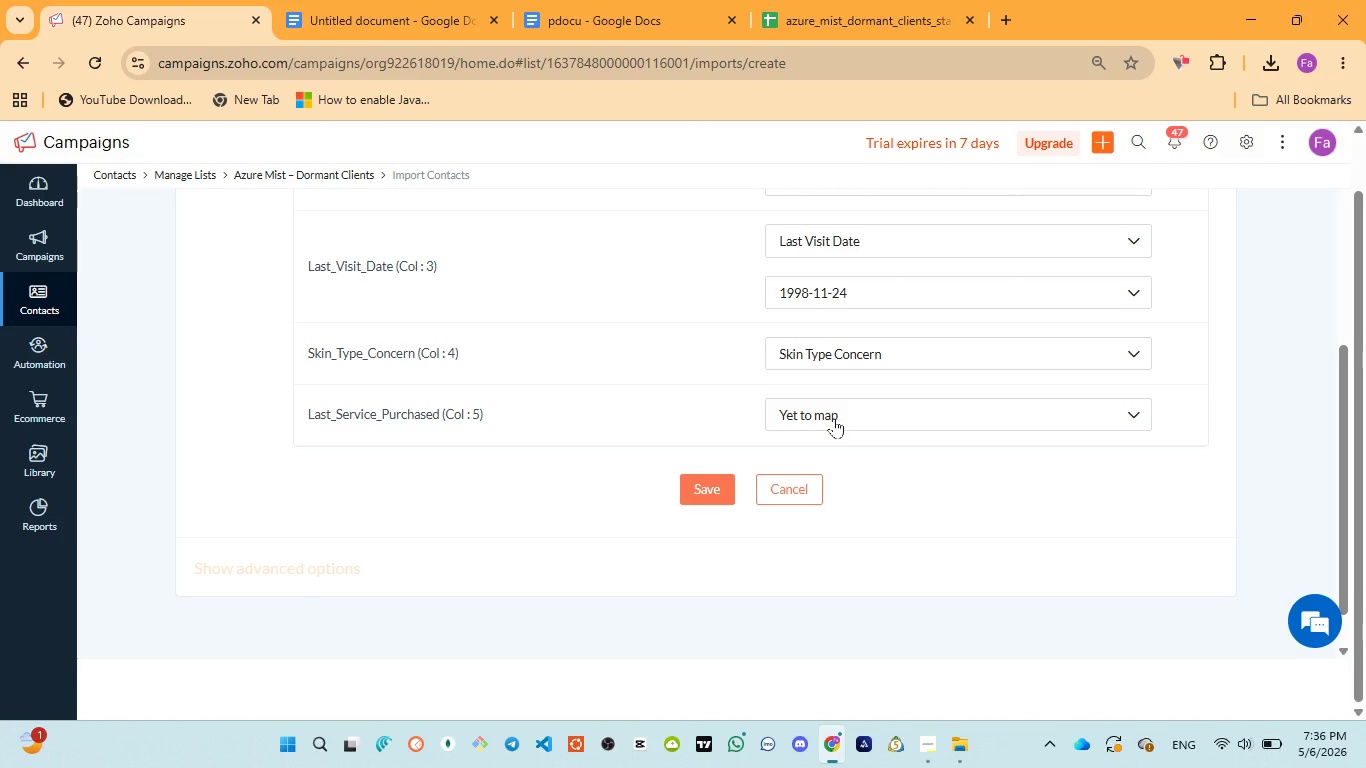 
left_click([834, 418])
 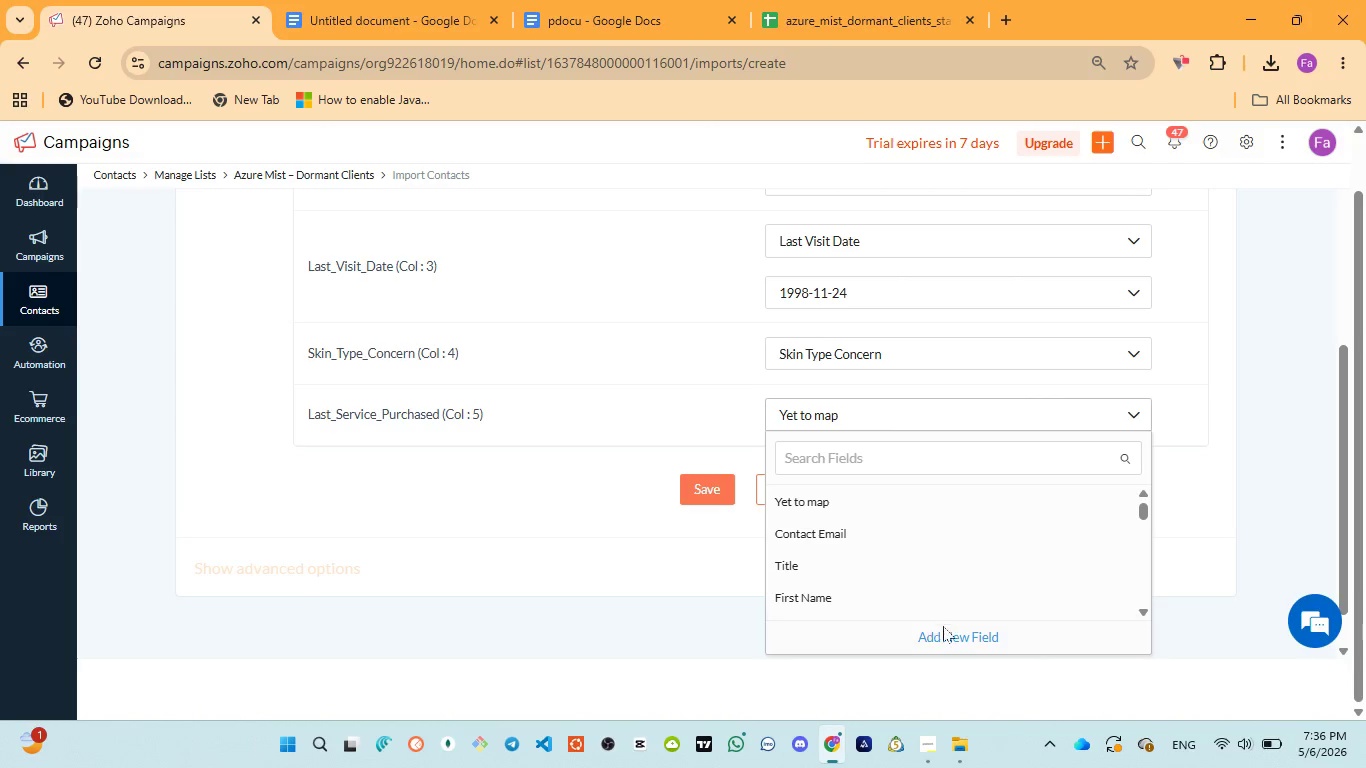 
left_click([947, 632])
 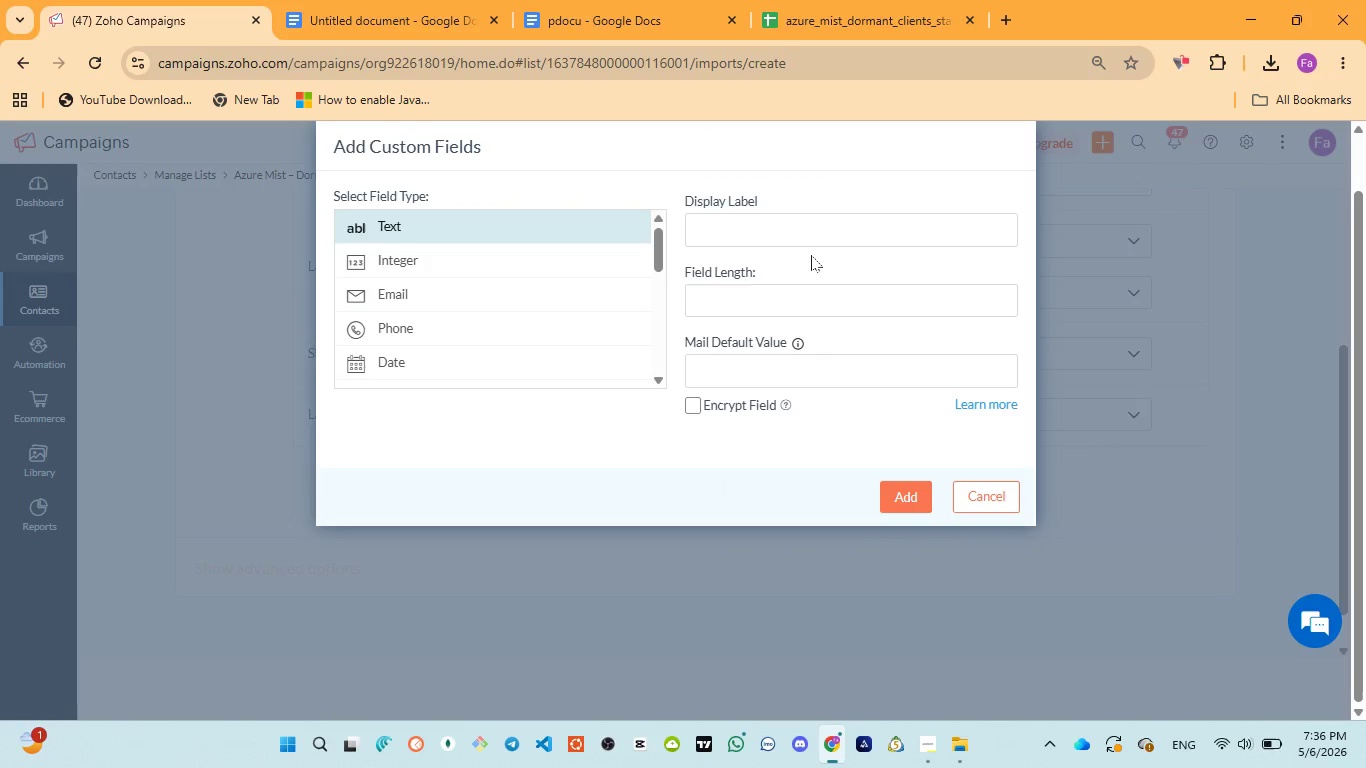 
left_click([805, 235])
 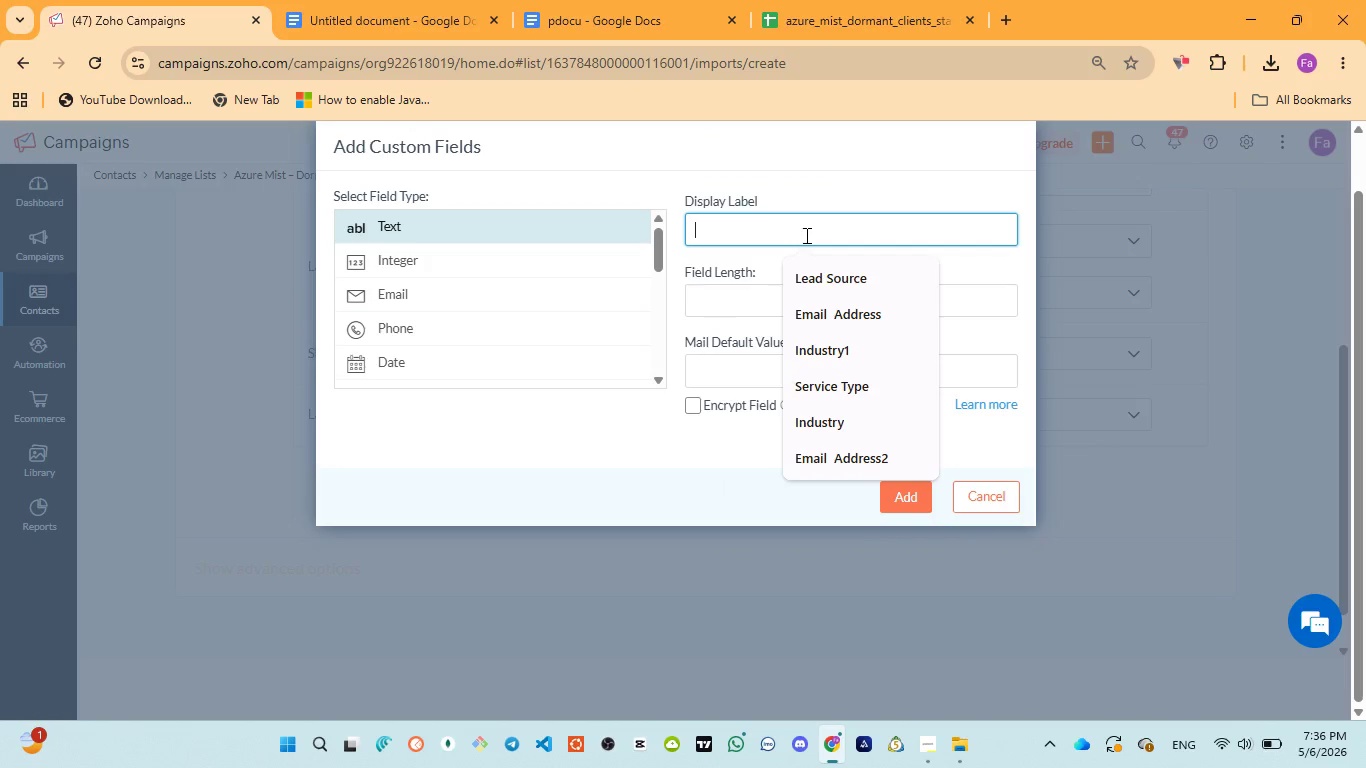 
type(Last Sr)
key(Backspace)
type(erivec )
key(Backspace)
key(Backspace)
key(Backspace)
type(ce Purchs)
key(Backspace)
type(ase)
 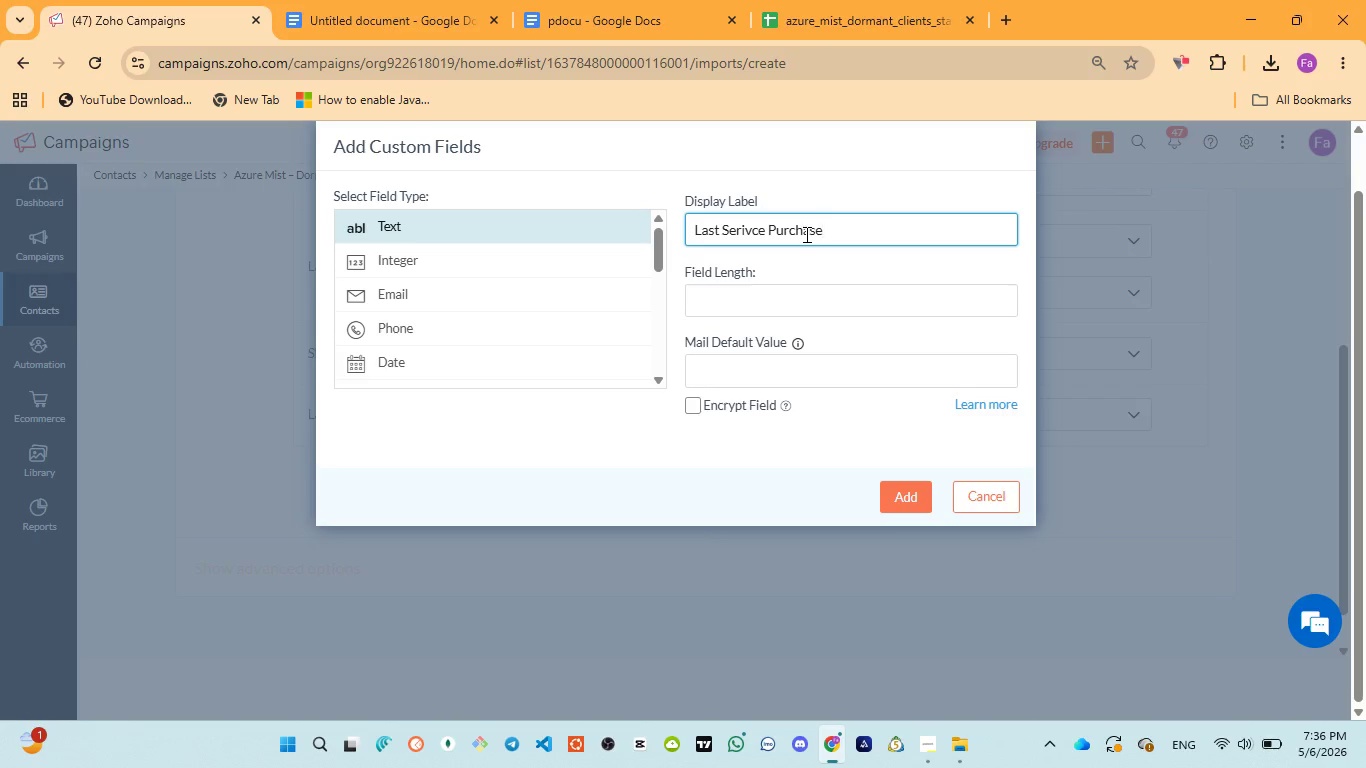 
key(Control+ControlLeft)
 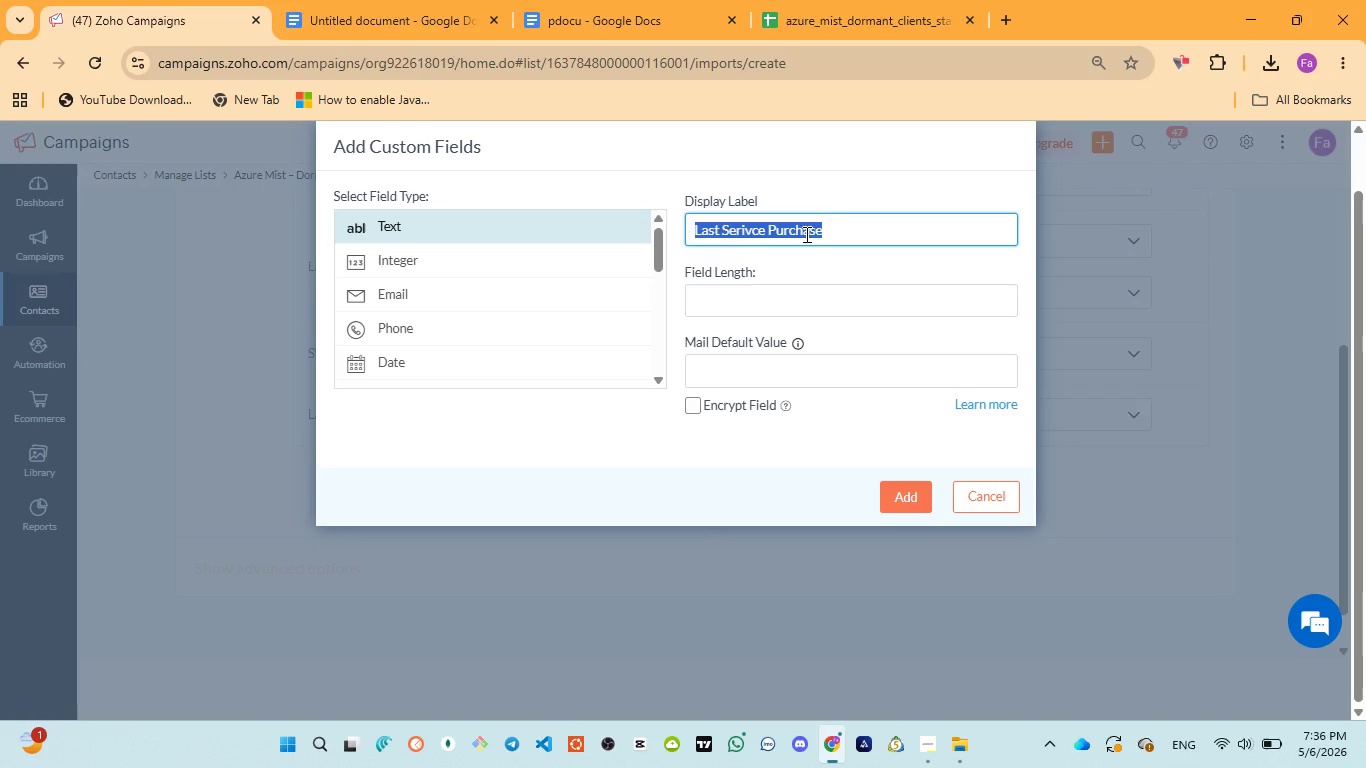 
key(Control+A)
 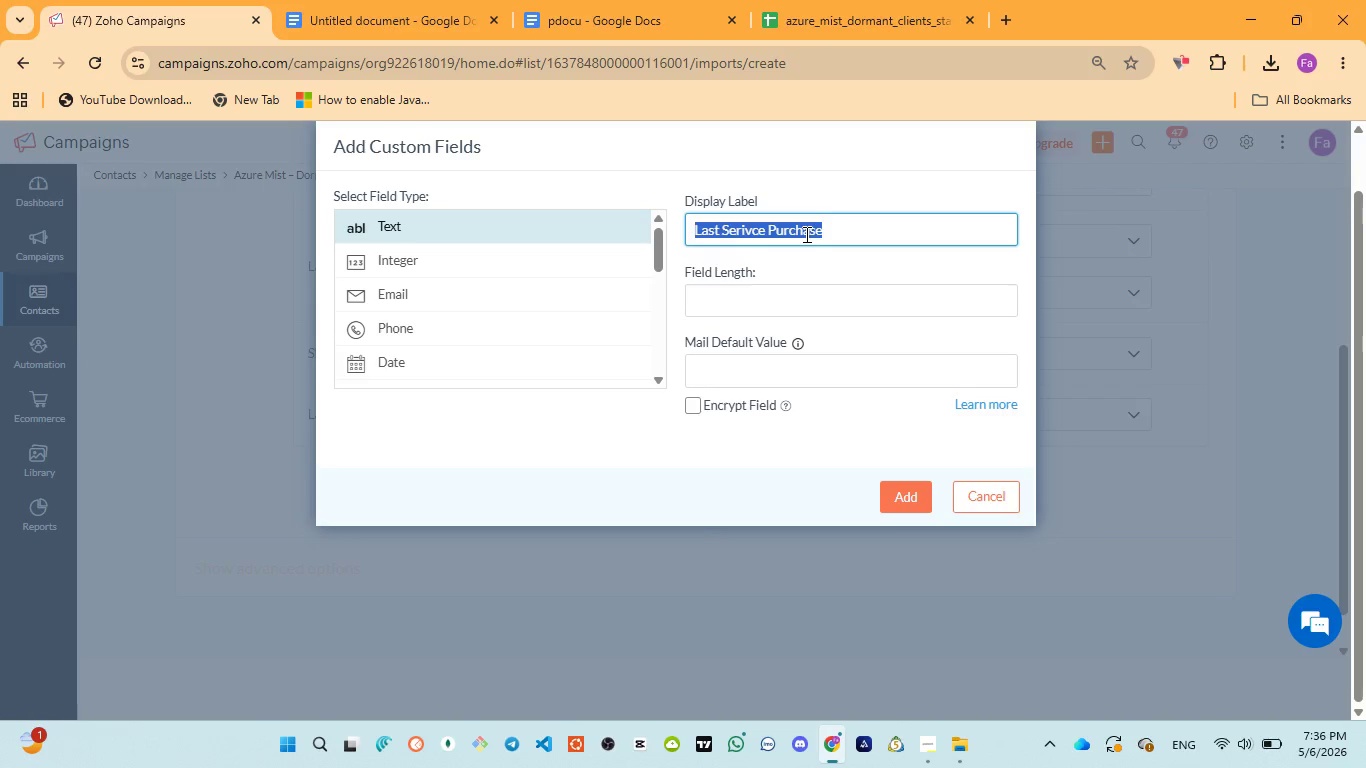 
key(Control+ControlLeft)
 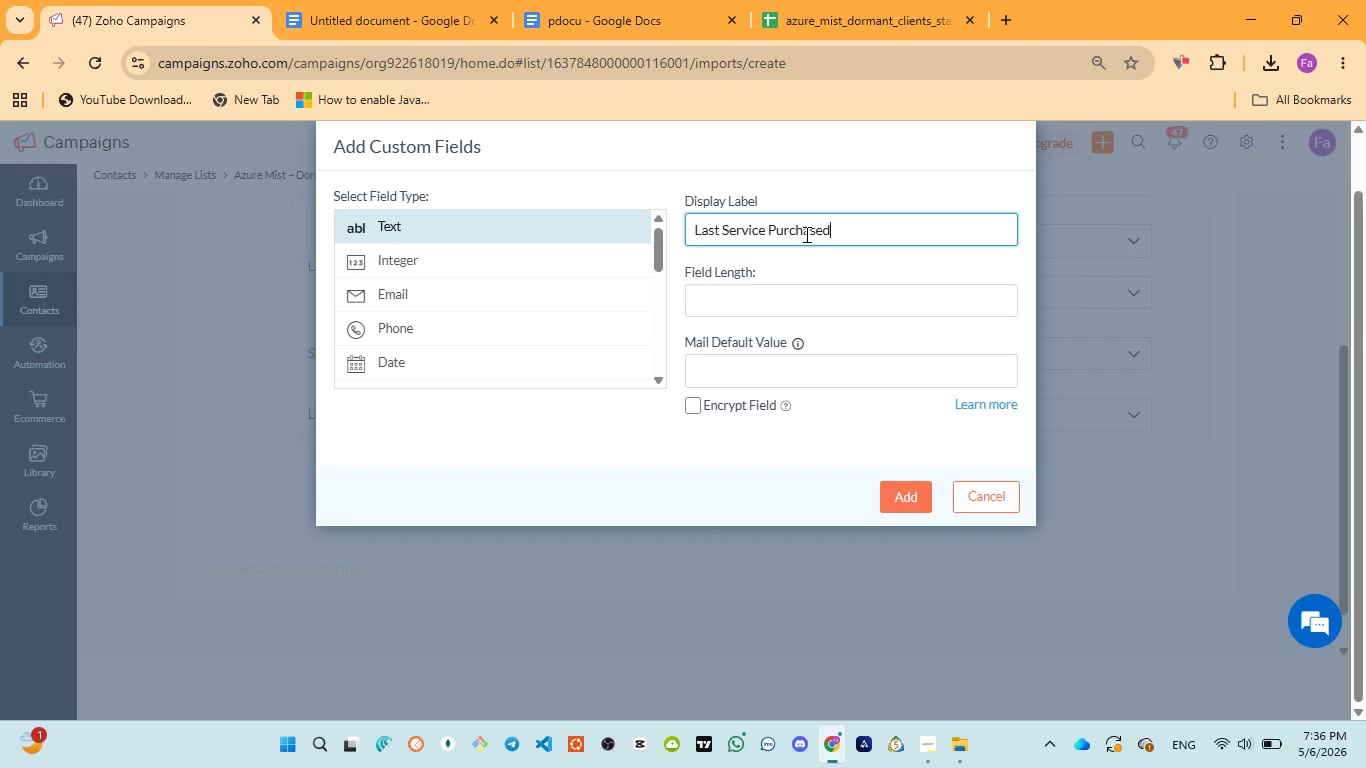 
key(Control+V)
 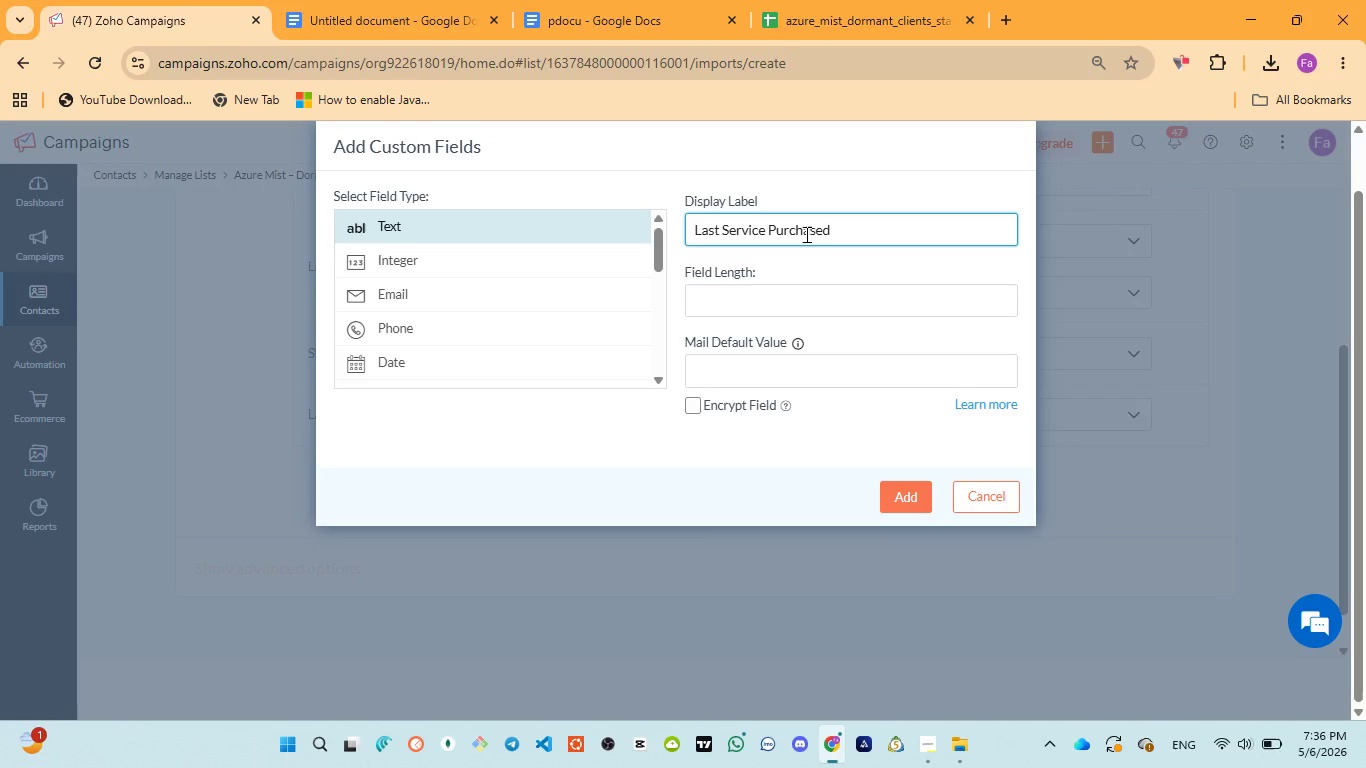 
key(Control+A)
 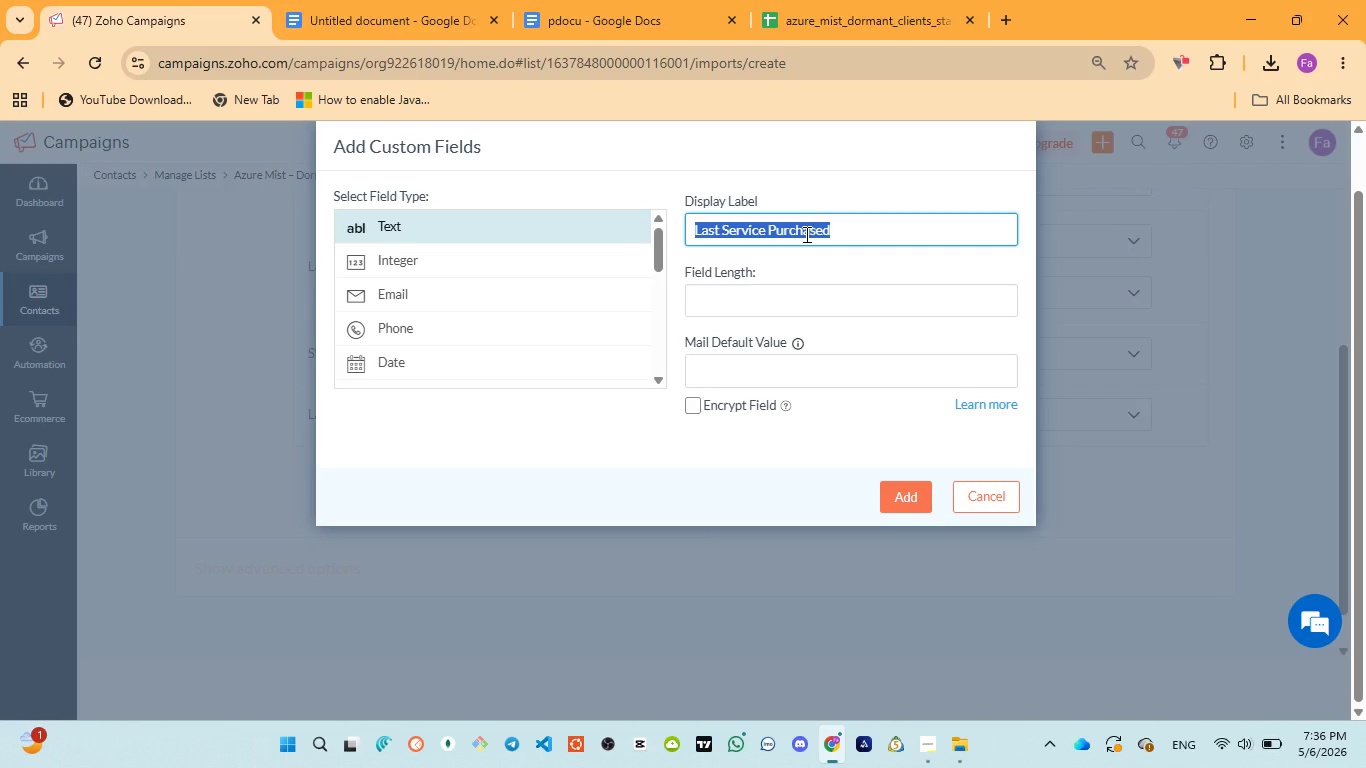 
key(ArrowLeft)
 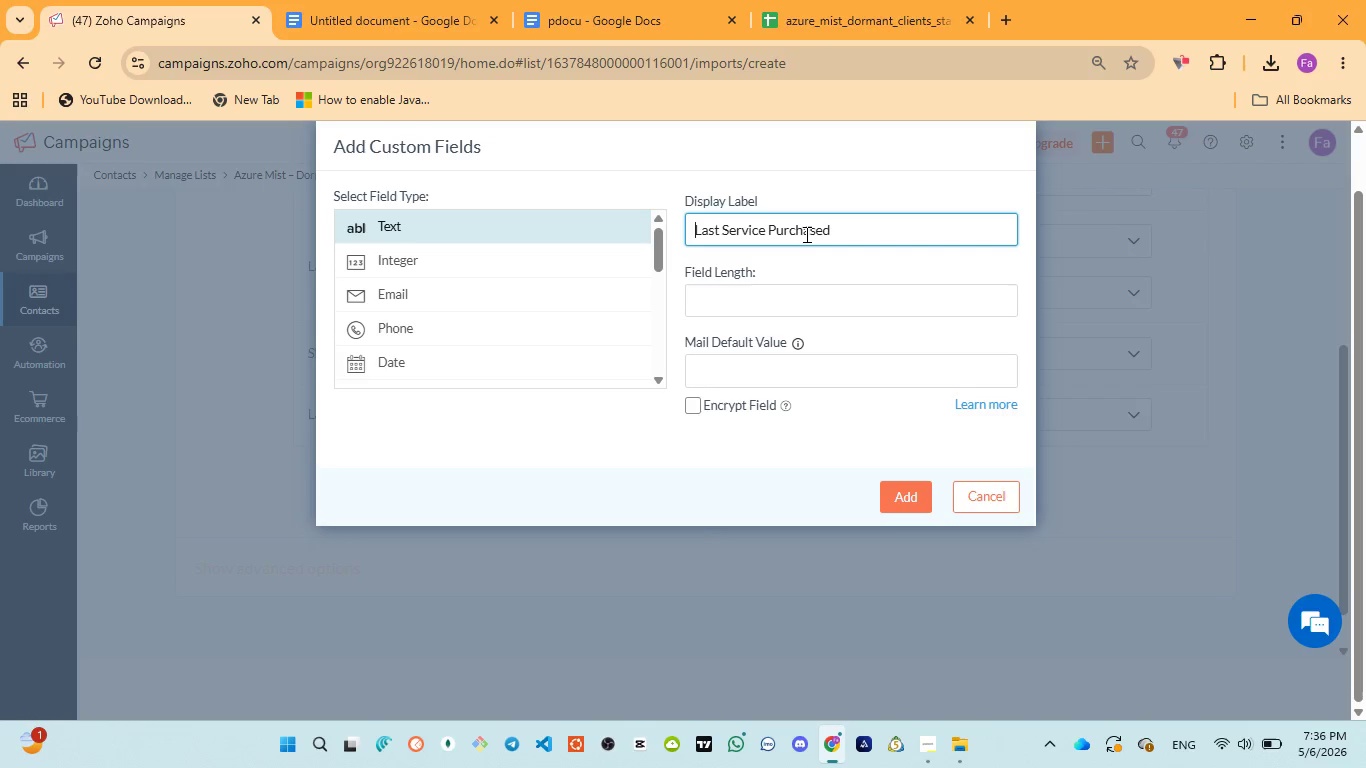 
key(Backspace)
 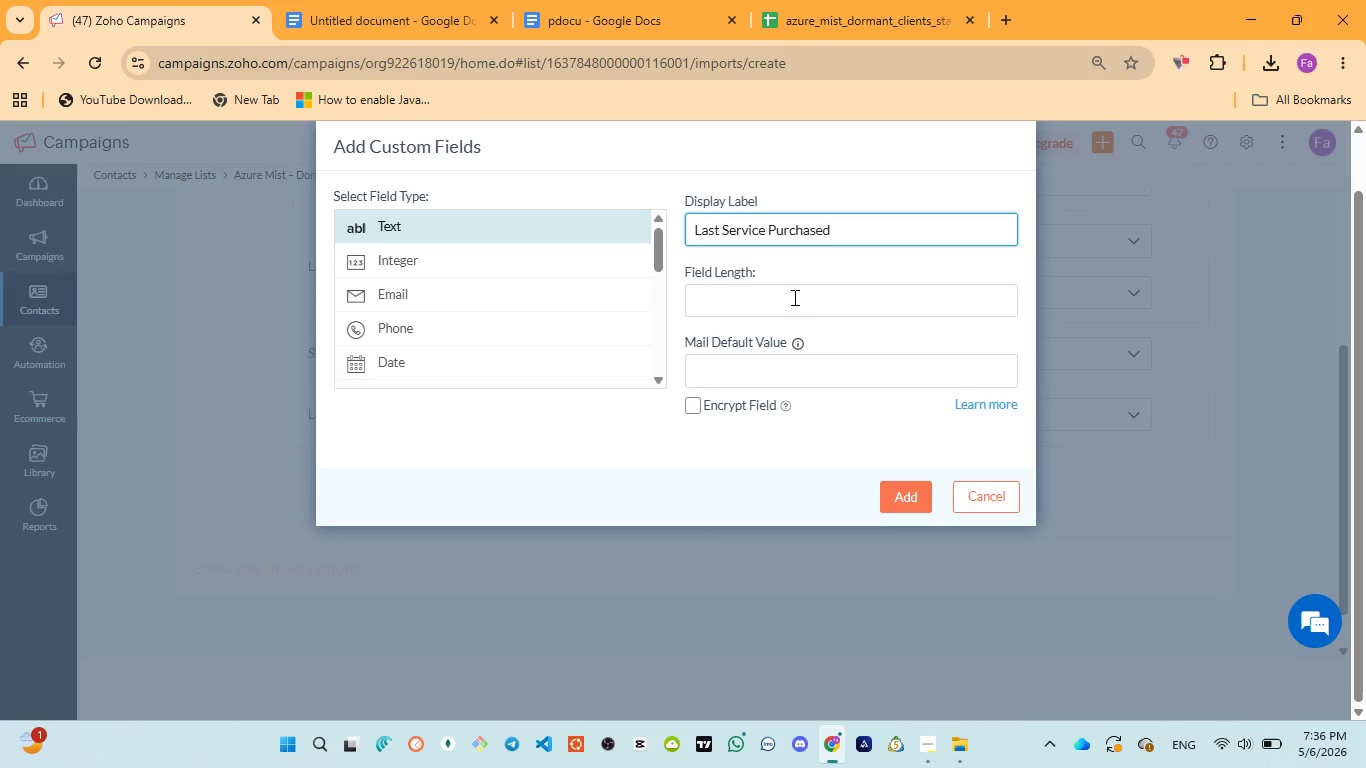 
left_click([793, 297])
 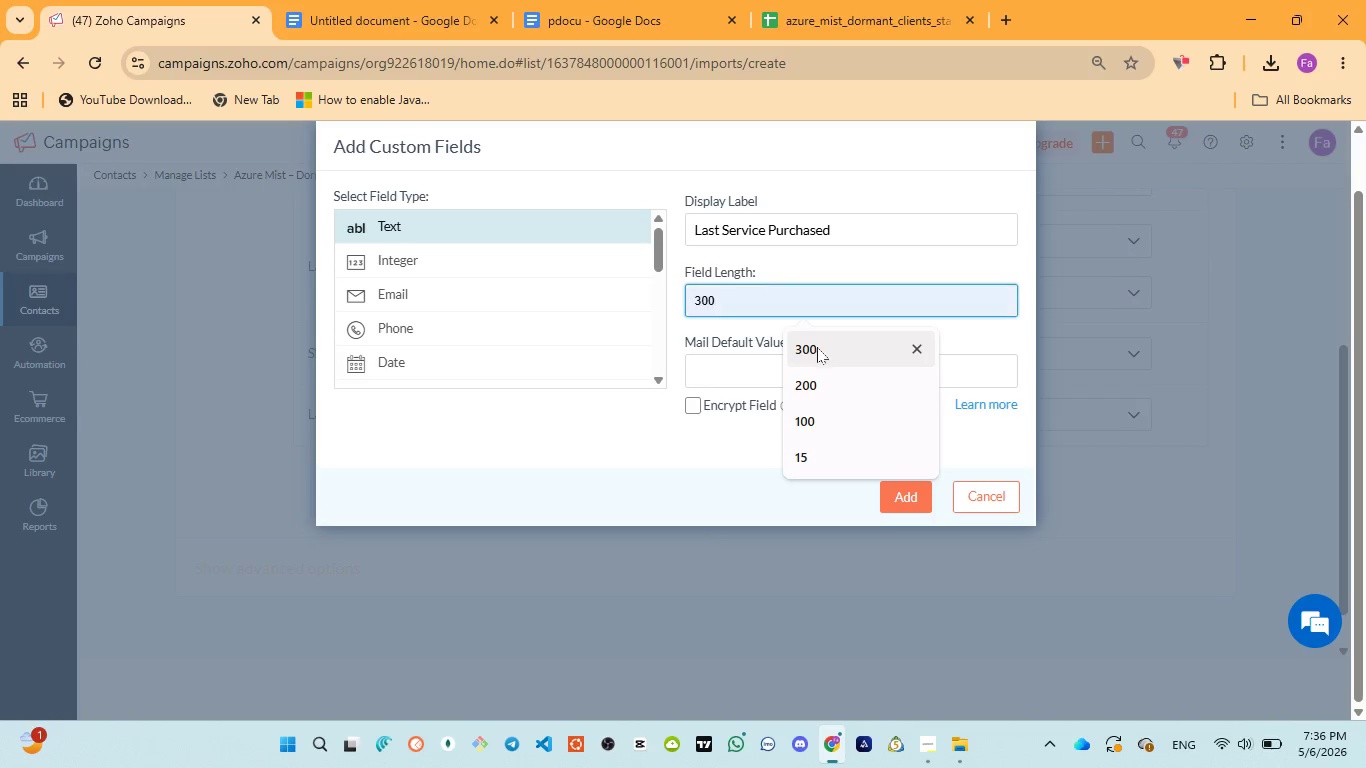 
left_click([817, 347])
 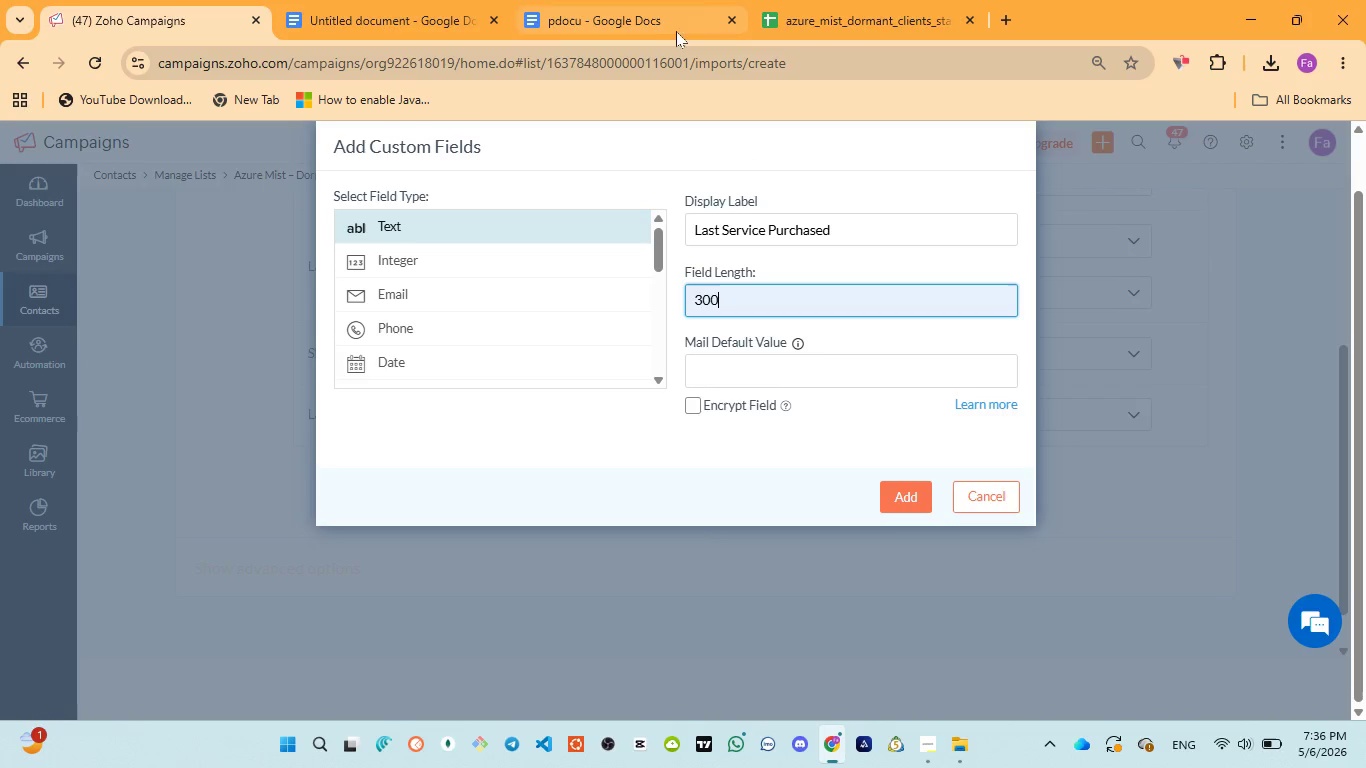 
left_click([659, 18])
 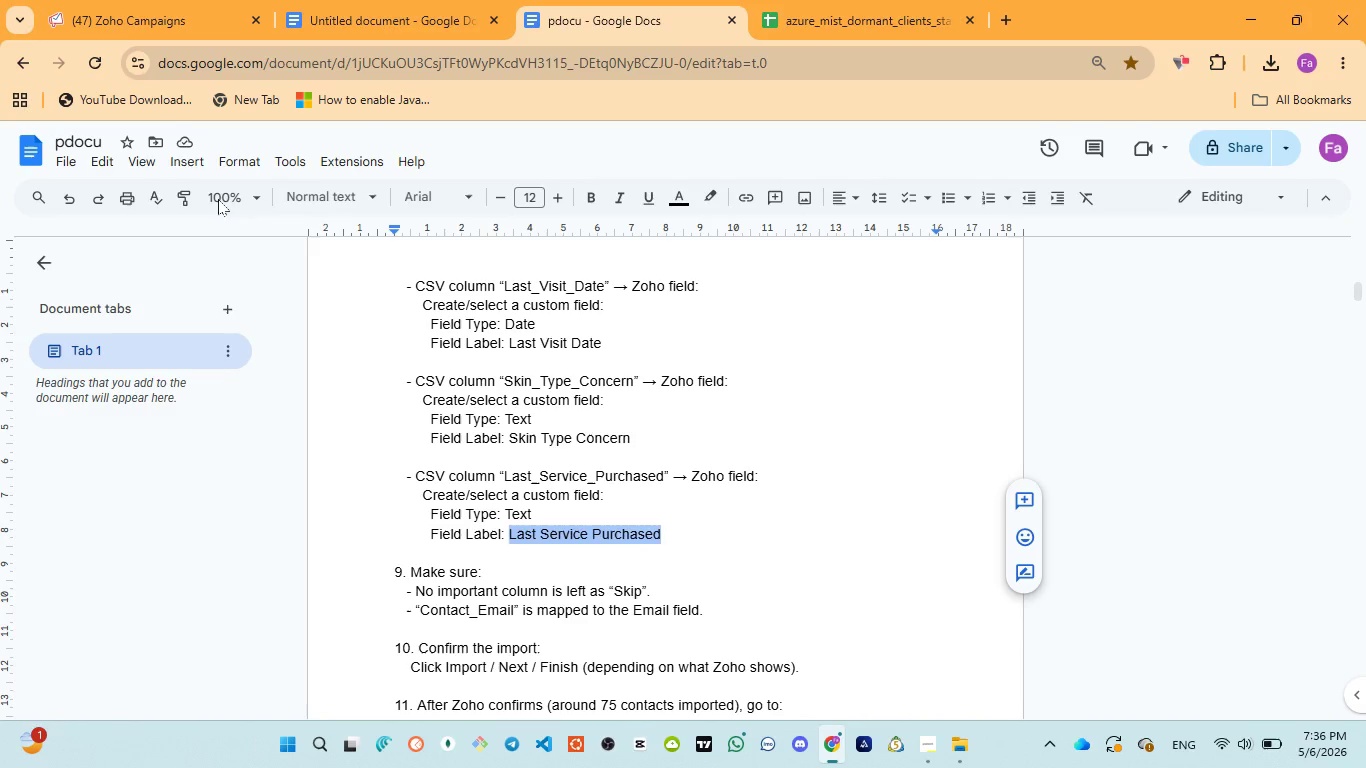 
left_click([144, 2])
 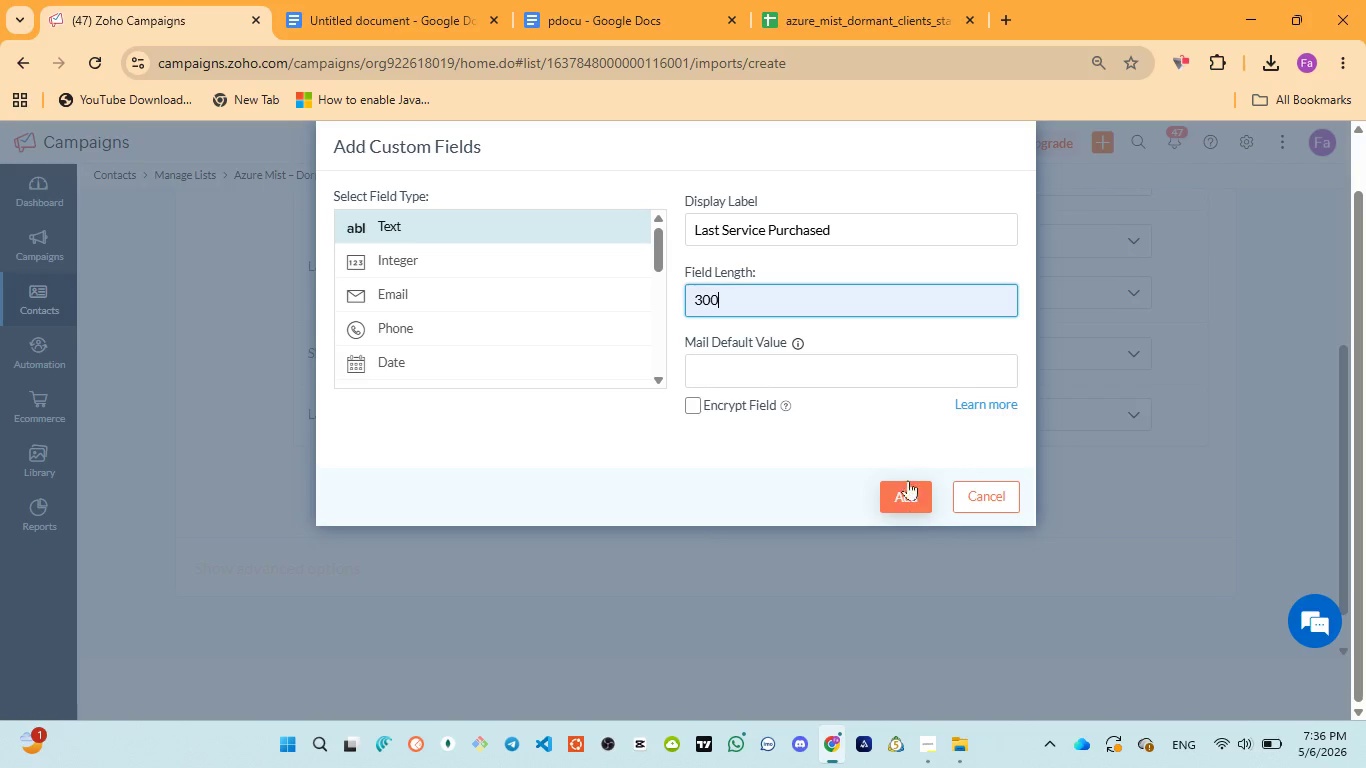 
left_click([857, 231])
 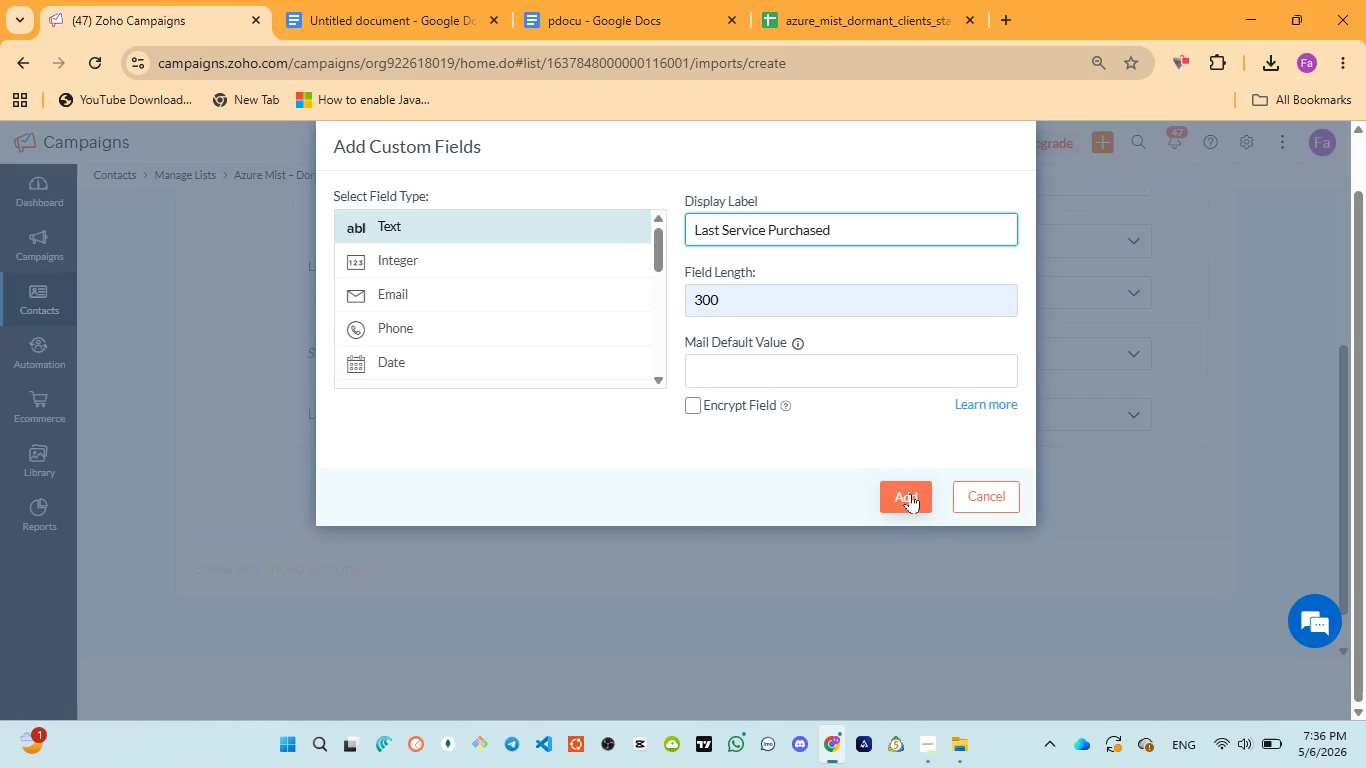 
left_click([910, 493])
 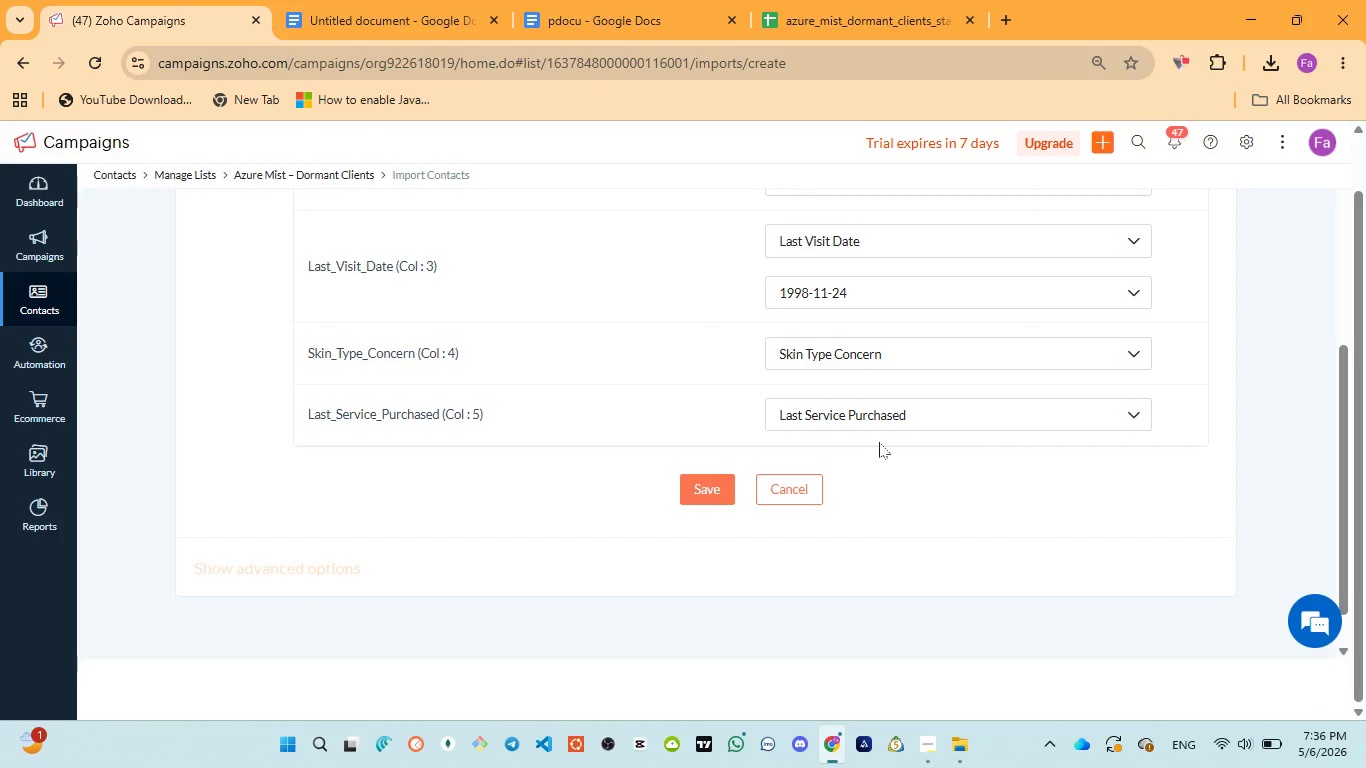 
left_click([828, 21])
 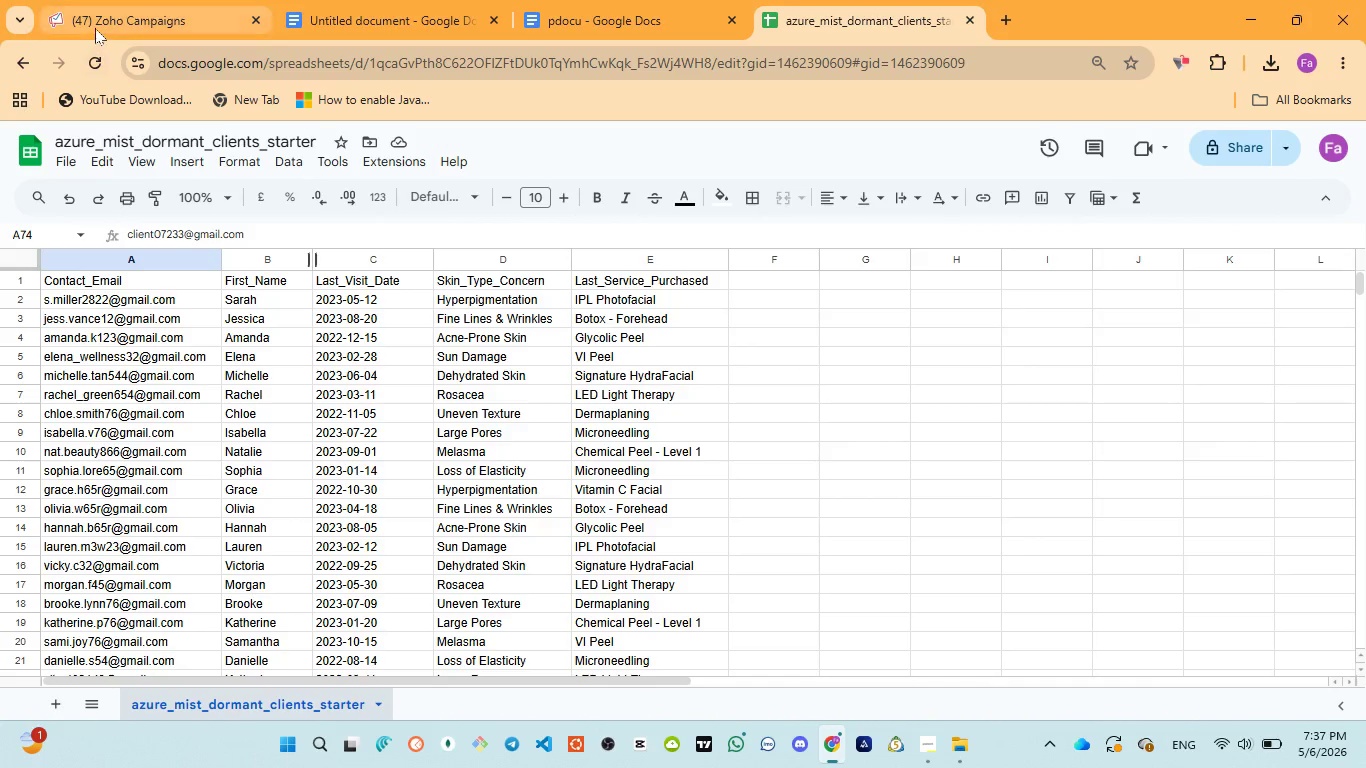 
wait(5.67)
 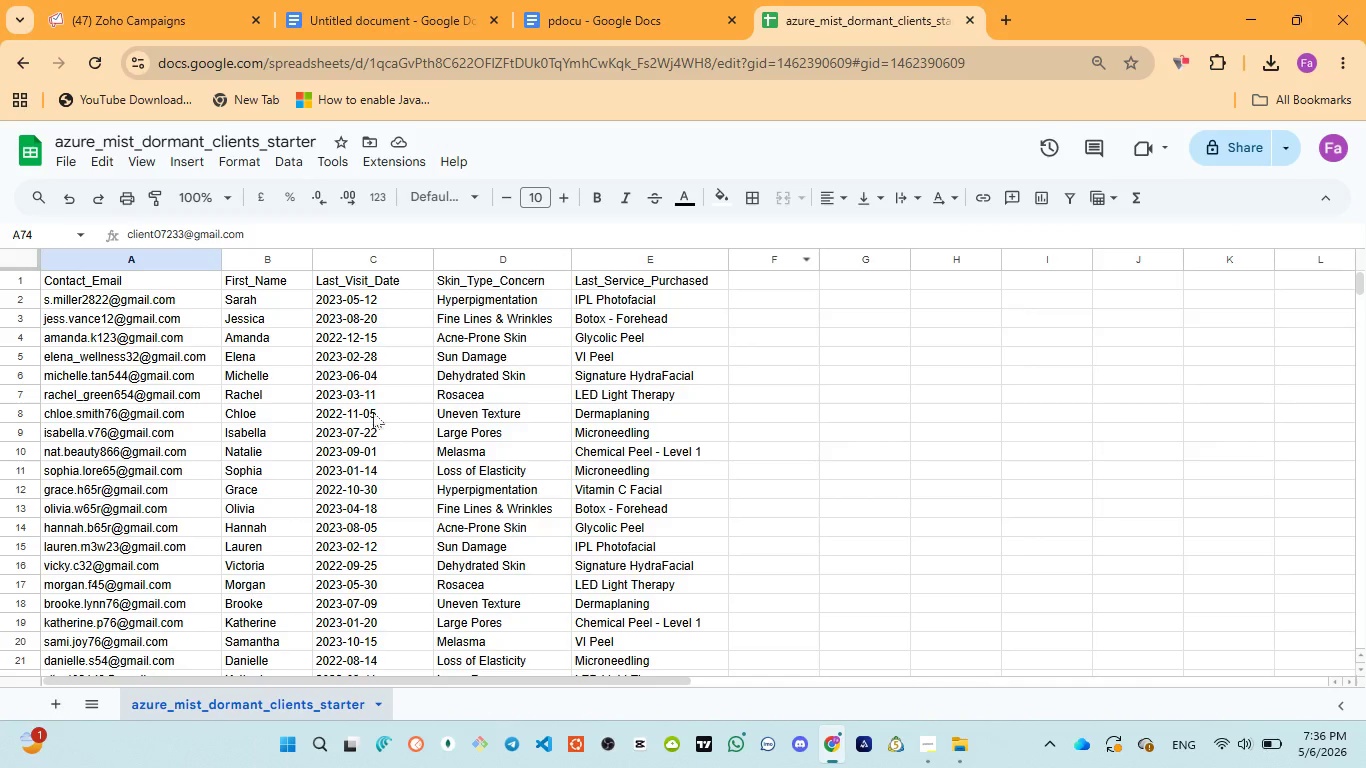 
left_click([99, 22])
 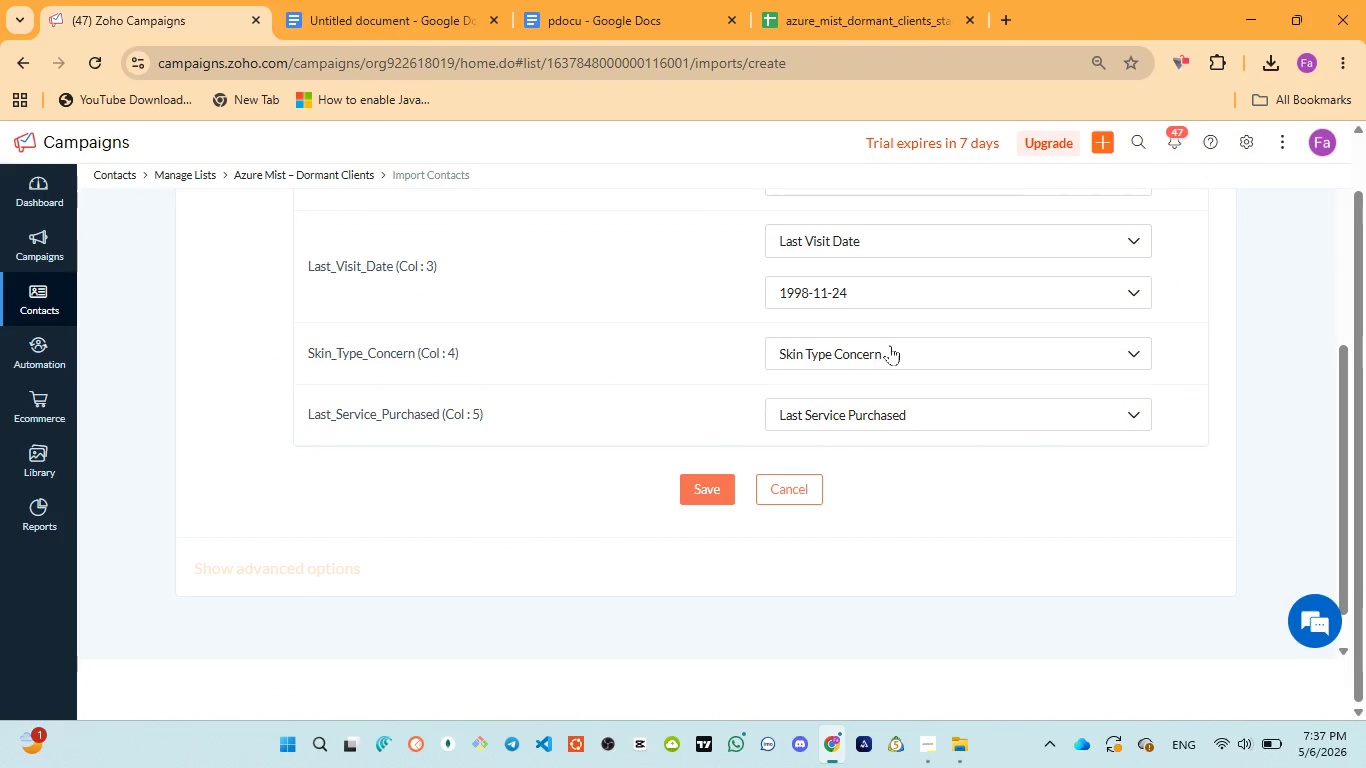 
scroll: coordinate [863, 412], scroll_direction: up, amount: 2.0
 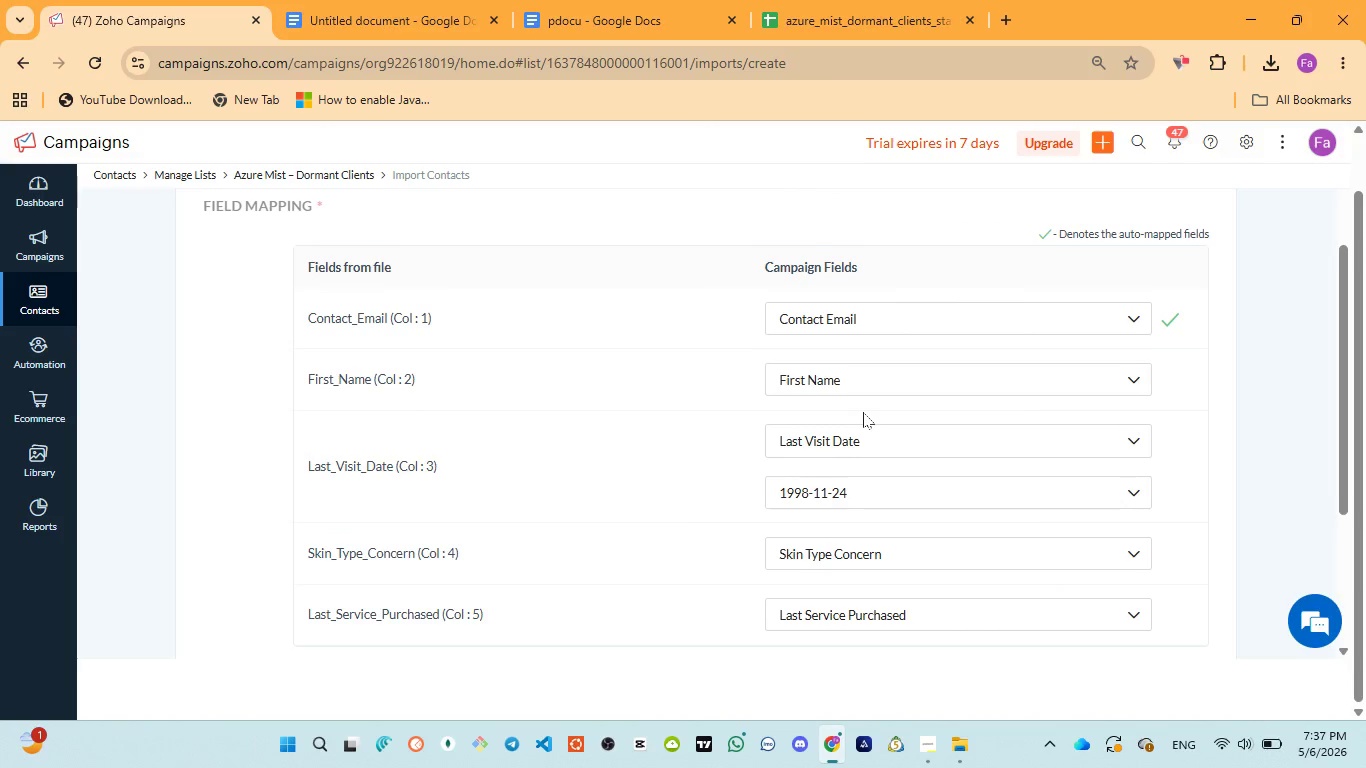 
scroll: coordinate [863, 414], scroll_direction: down, amount: 3.0
 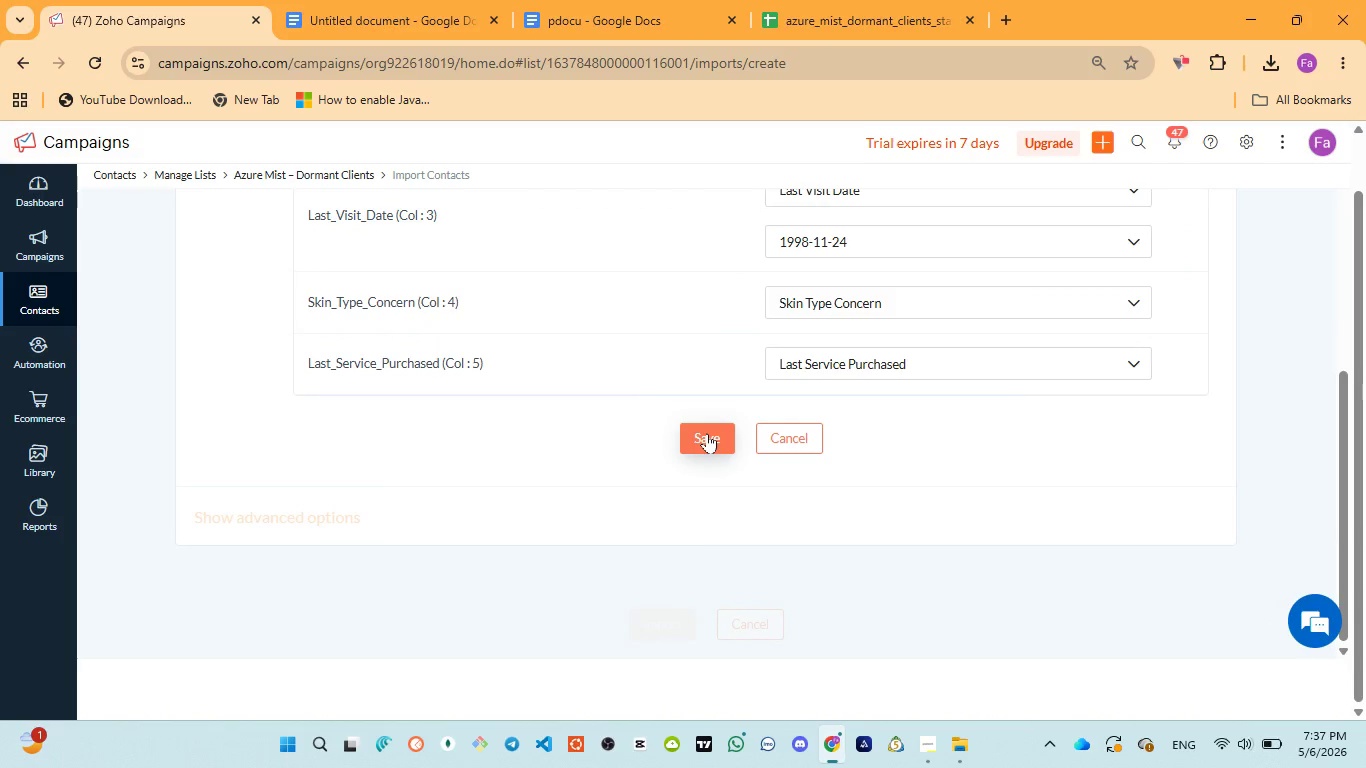 
left_click([707, 433])
 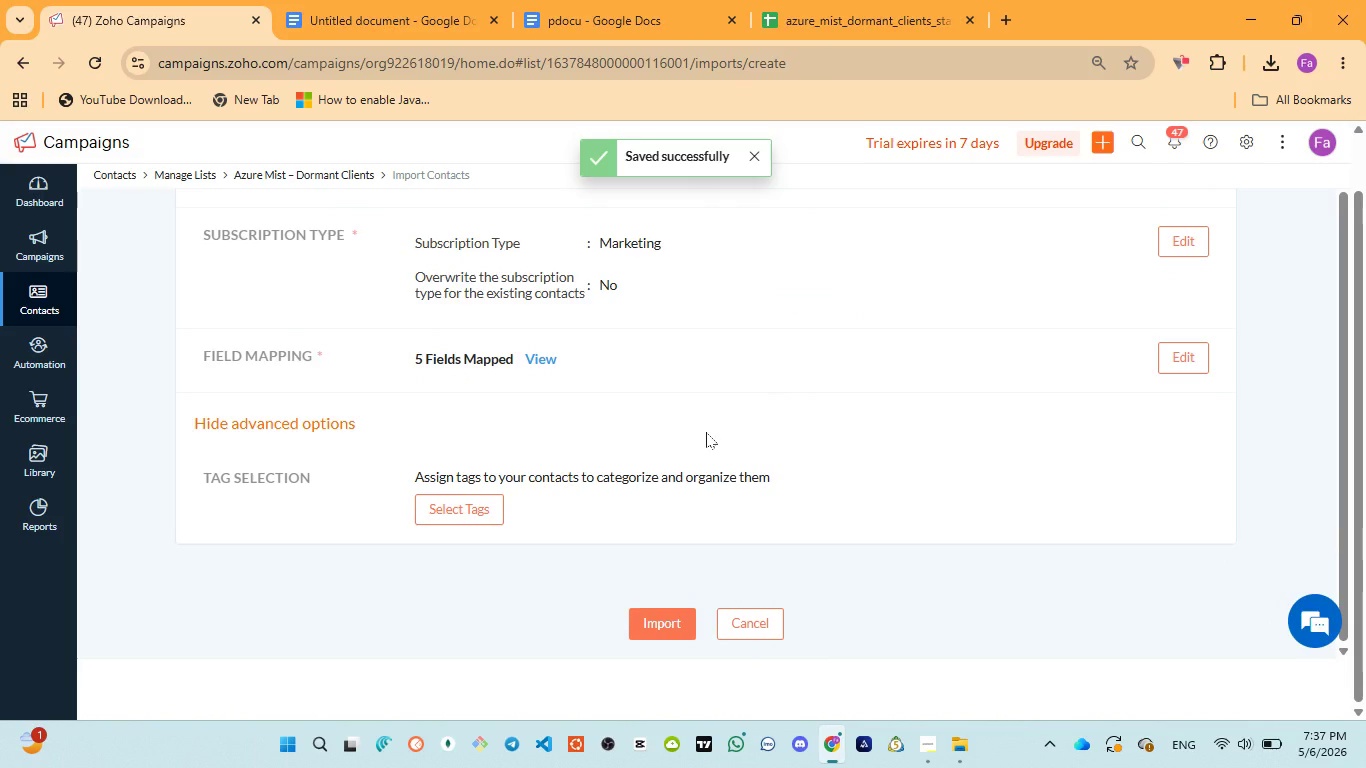 
wait(10.06)
 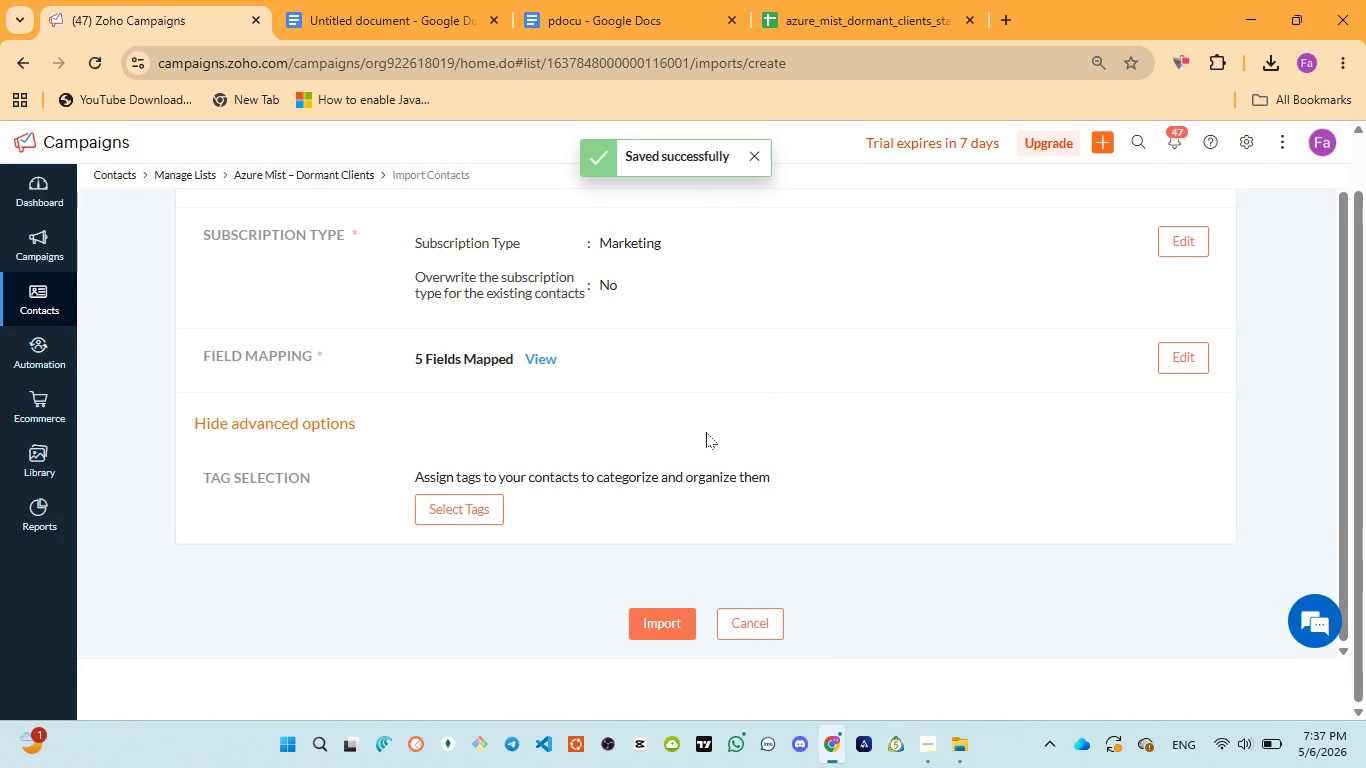 
left_click([927, 650])
 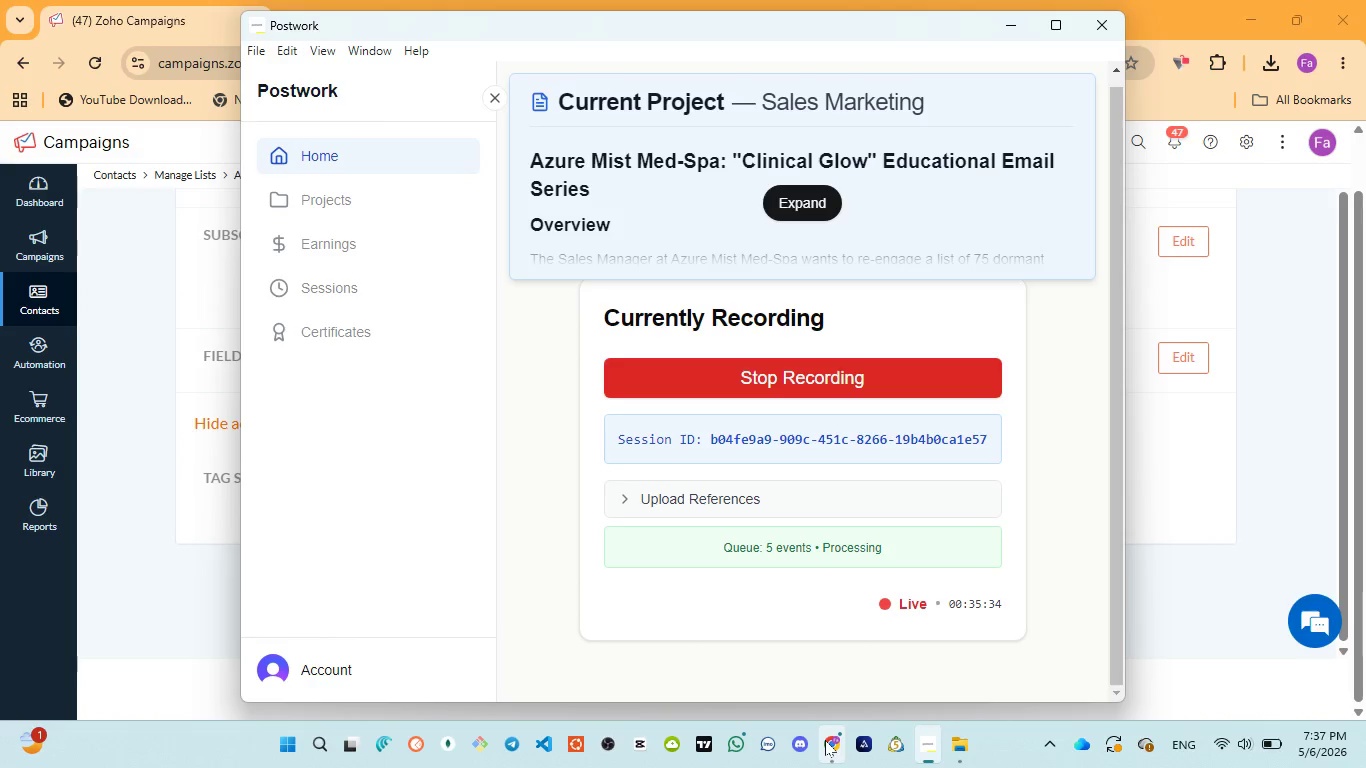 
left_click([825, 655])
 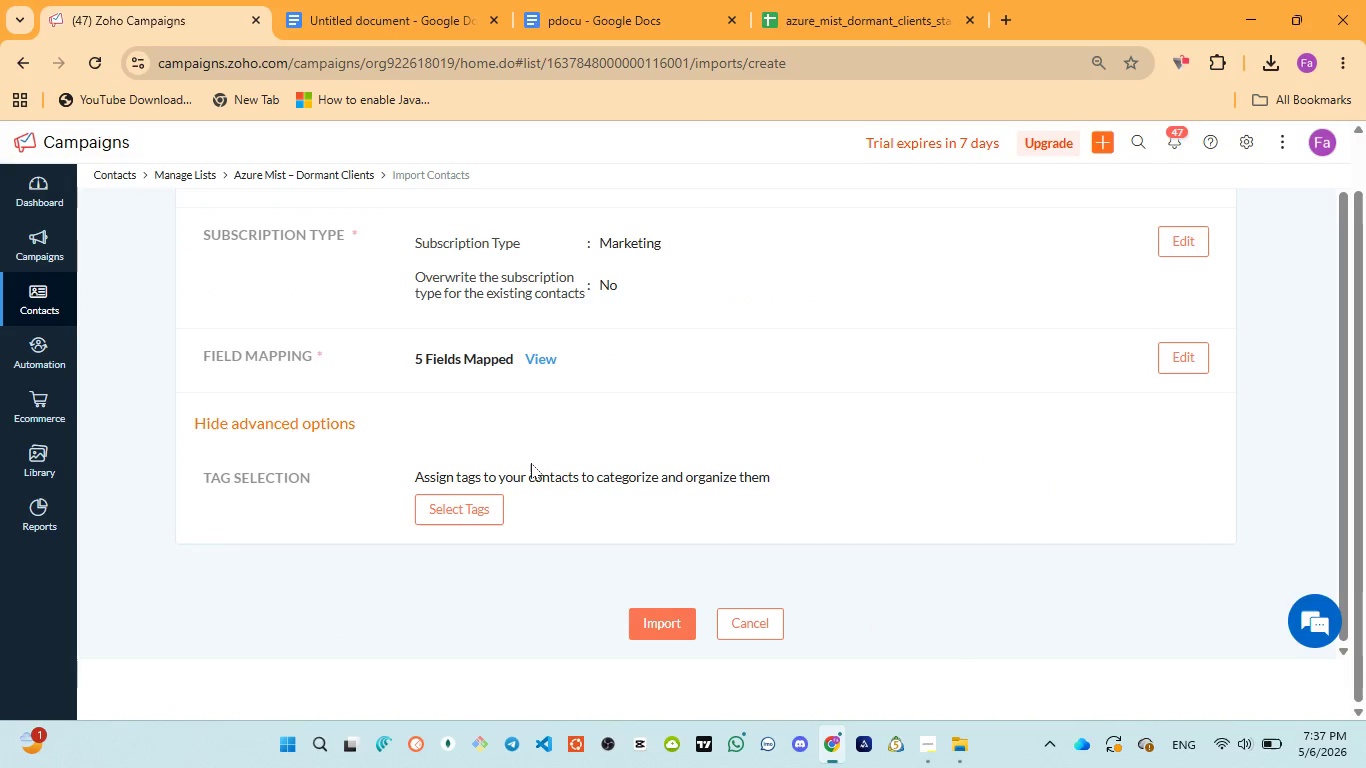 
scroll: coordinate [531, 462], scroll_direction: up, amount: 2.0
 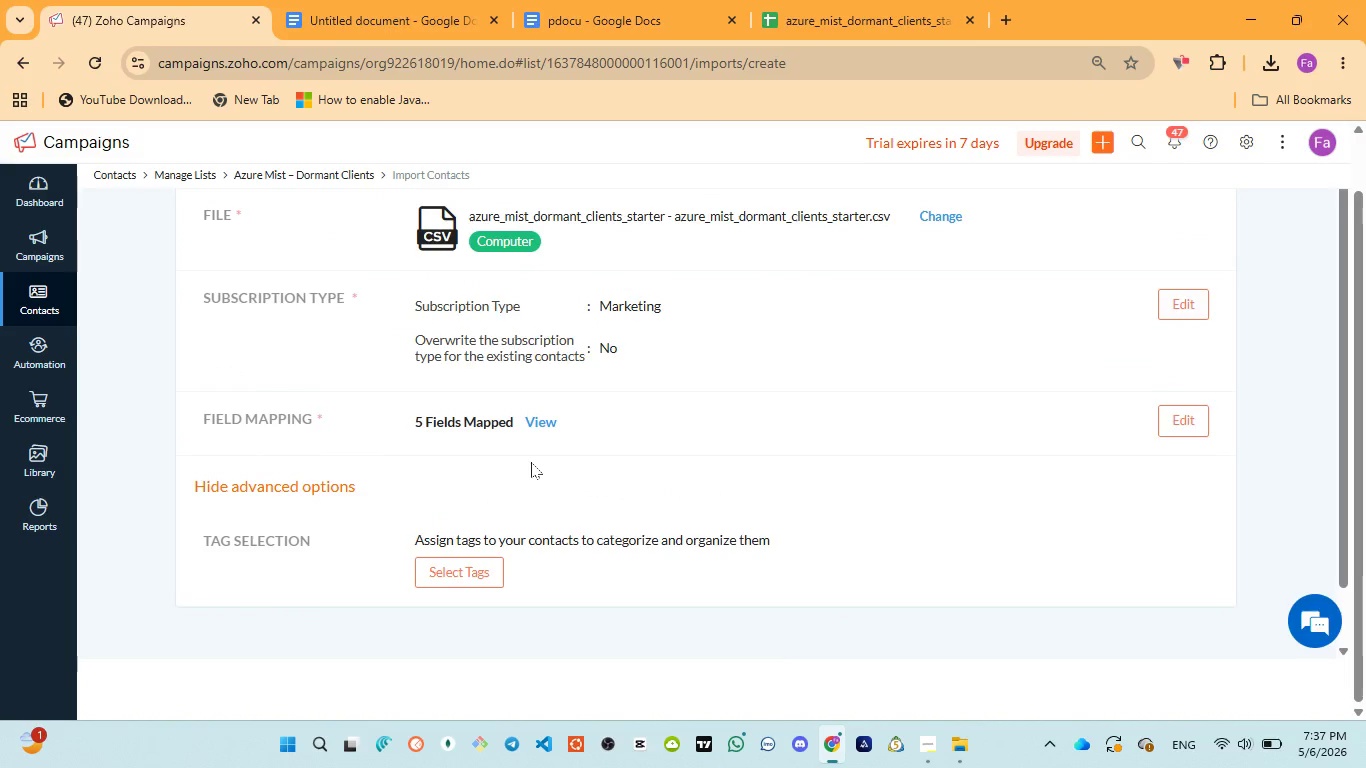 
scroll: coordinate [531, 462], scroll_direction: down, amount: 3.0
 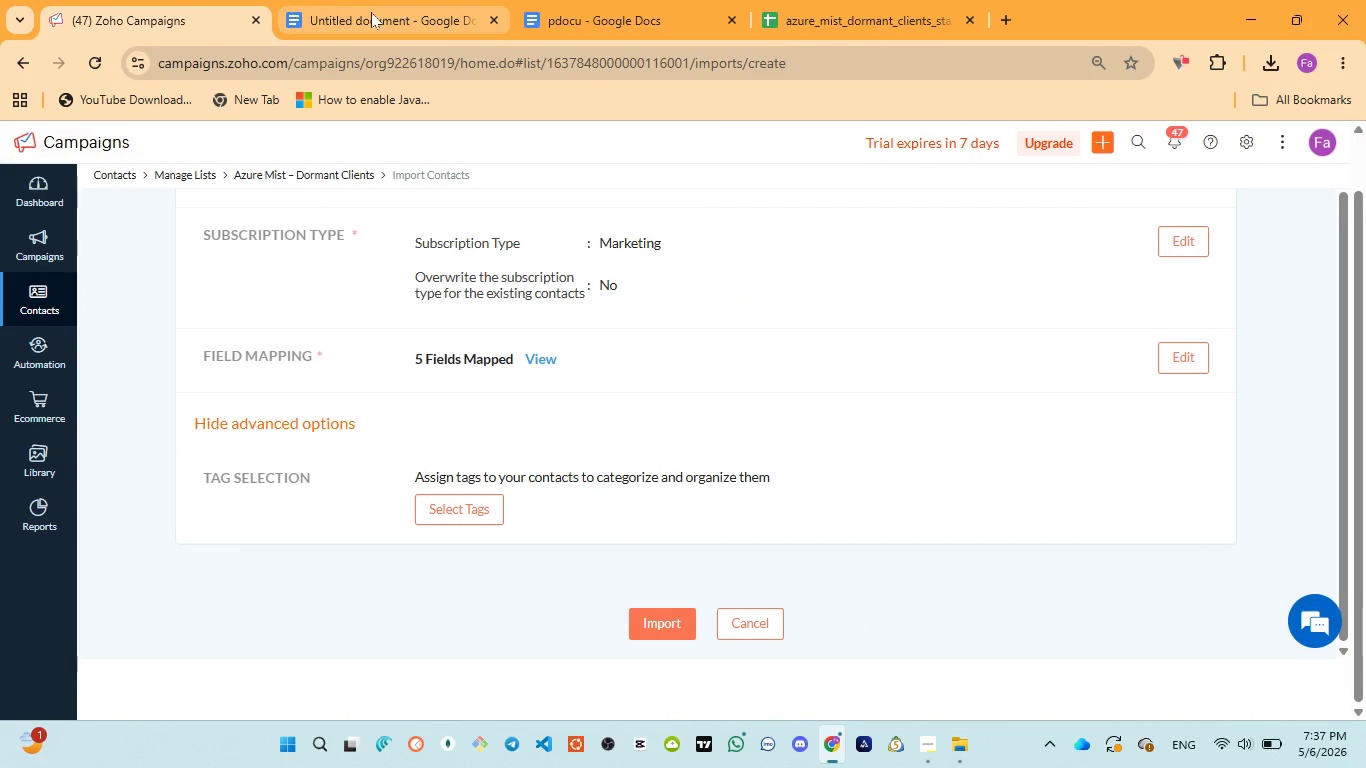 
left_click([373, 12])
 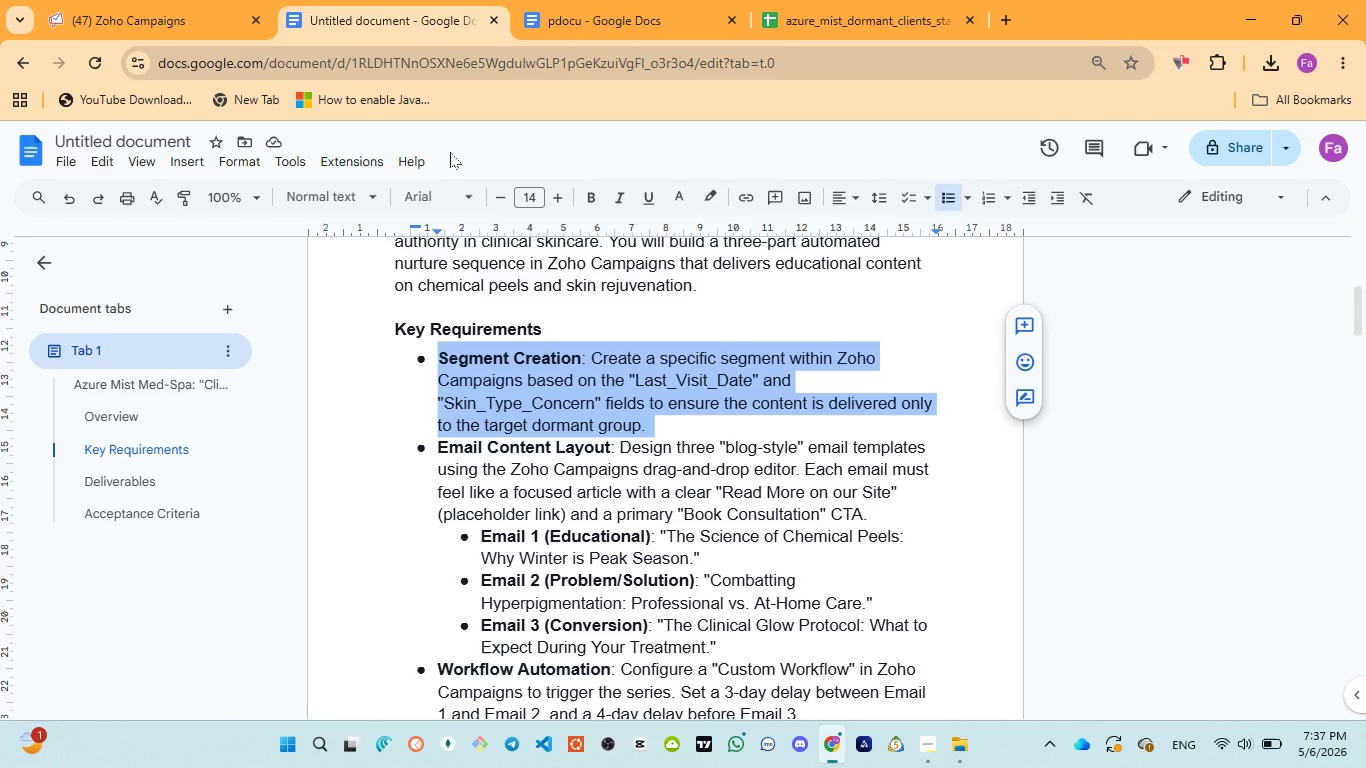 
wait(6.22)
 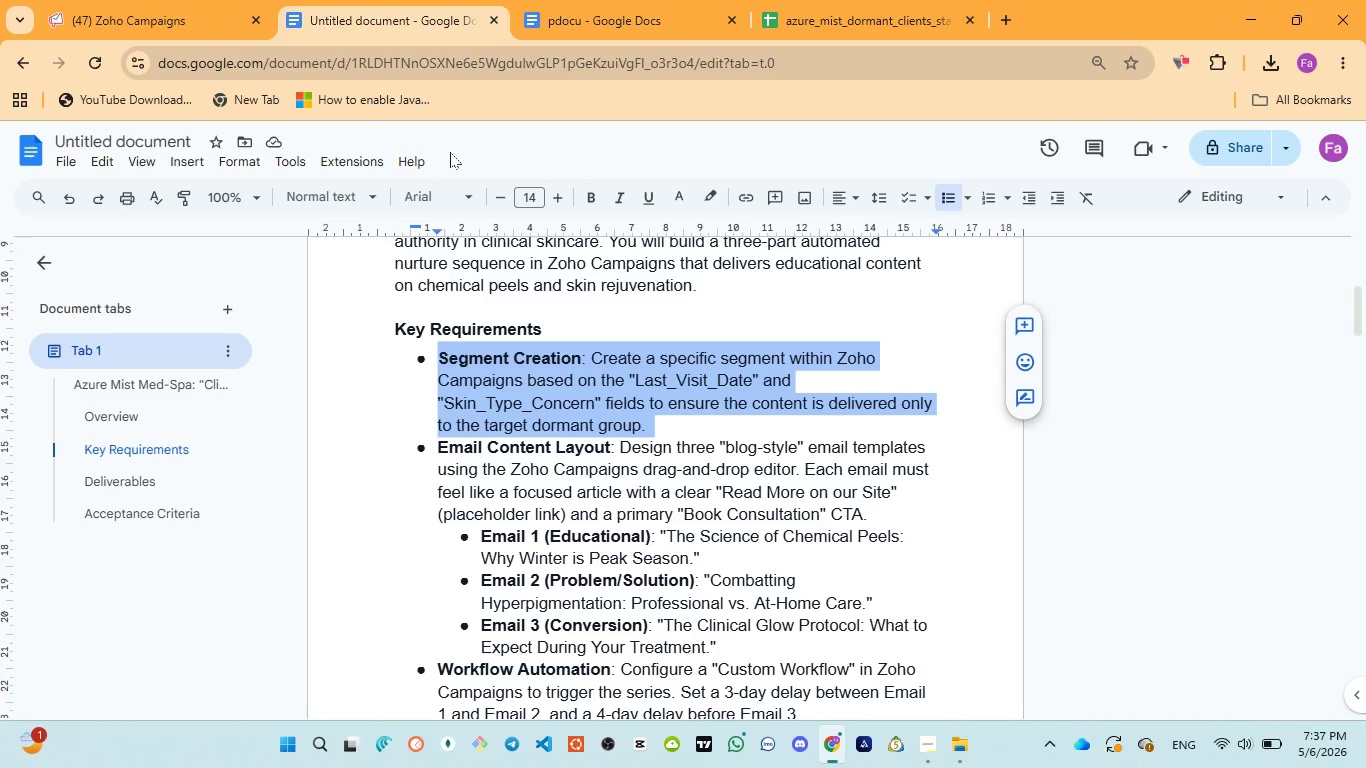 
scroll: coordinate [518, 531], scroll_direction: down, amount: 3.0
 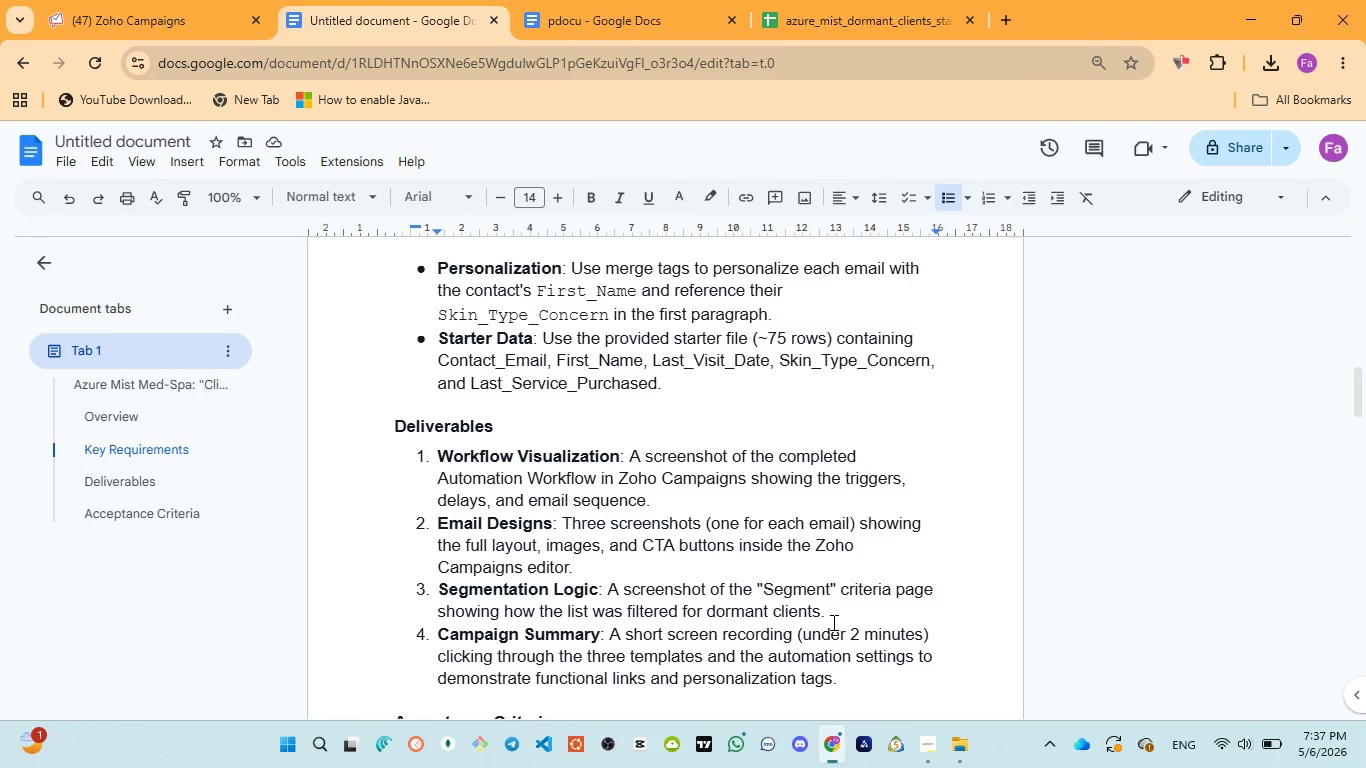 
wait(5.45)
 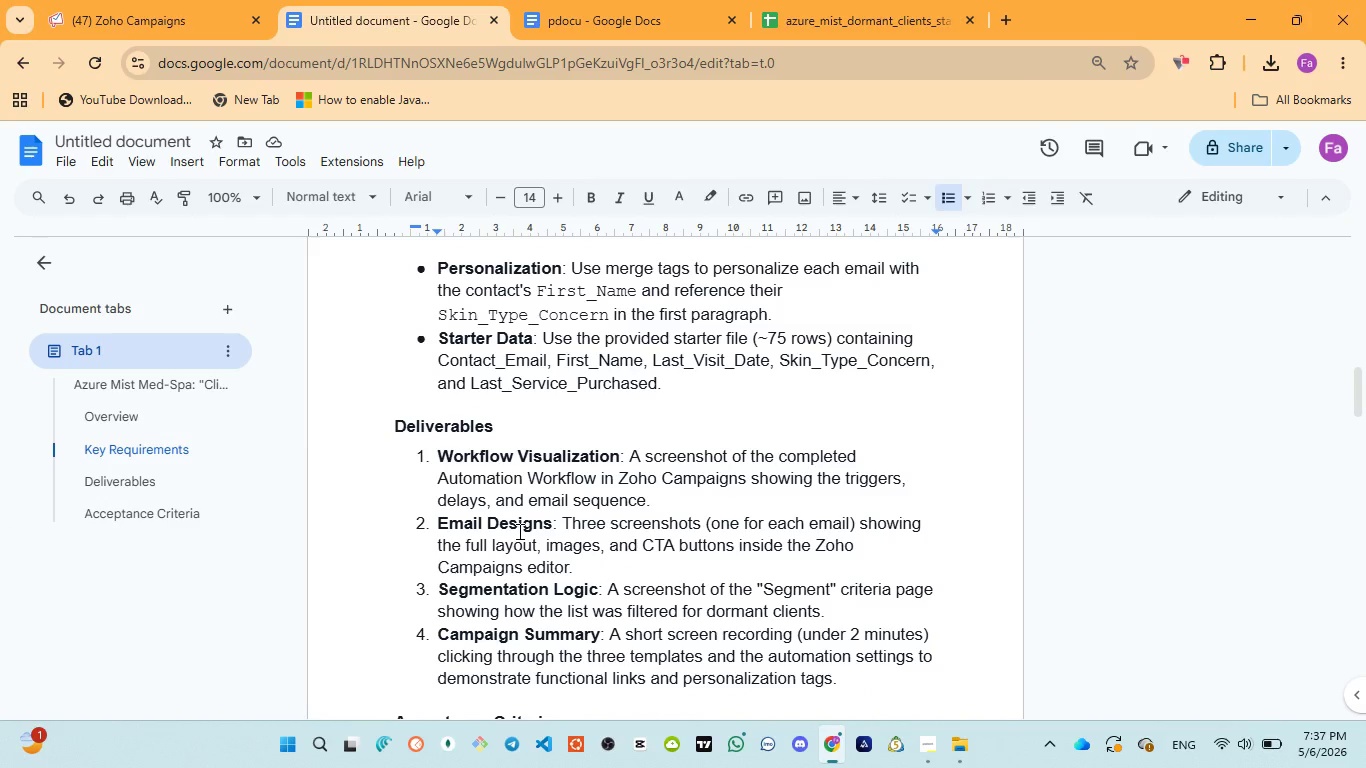 
scroll: coordinate [664, 654], scroll_direction: down, amount: 1.0
 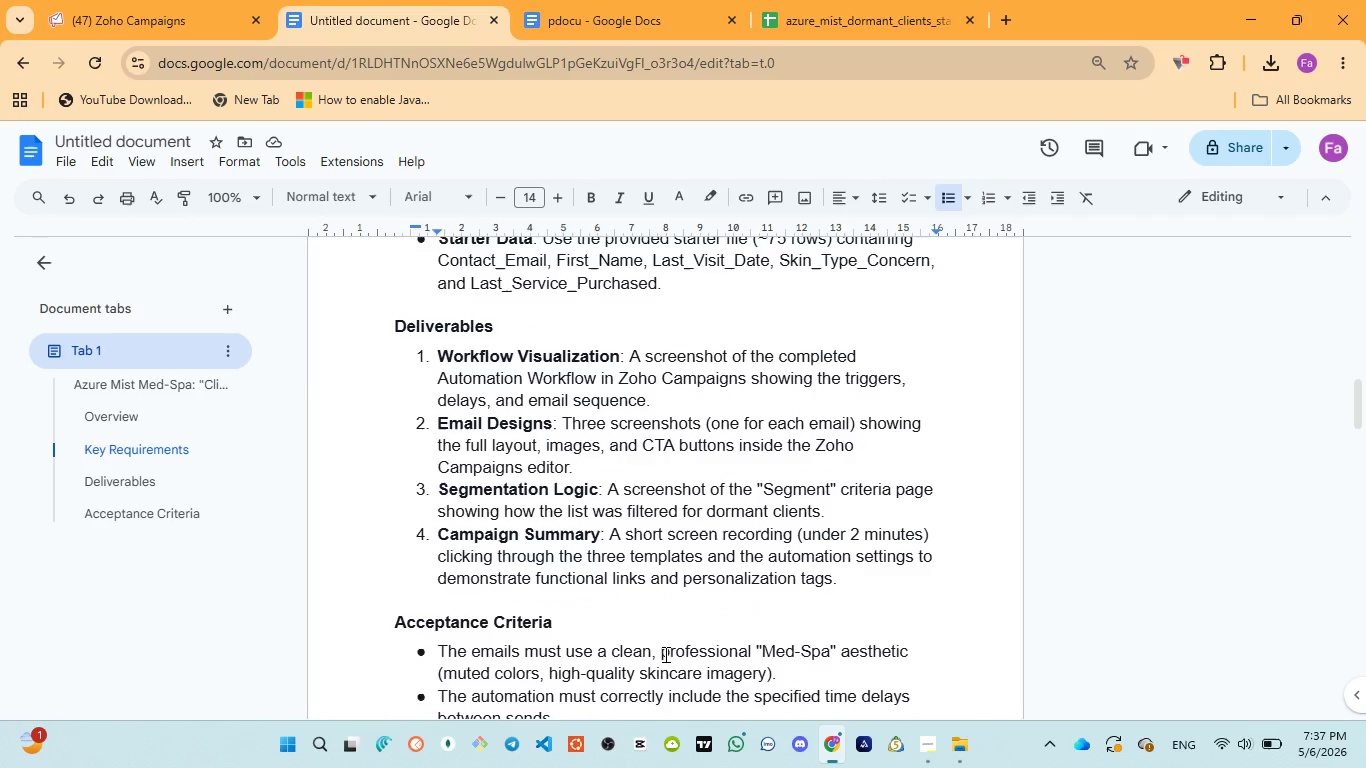 
scroll: coordinate [664, 654], scroll_direction: up, amount: 1.0
 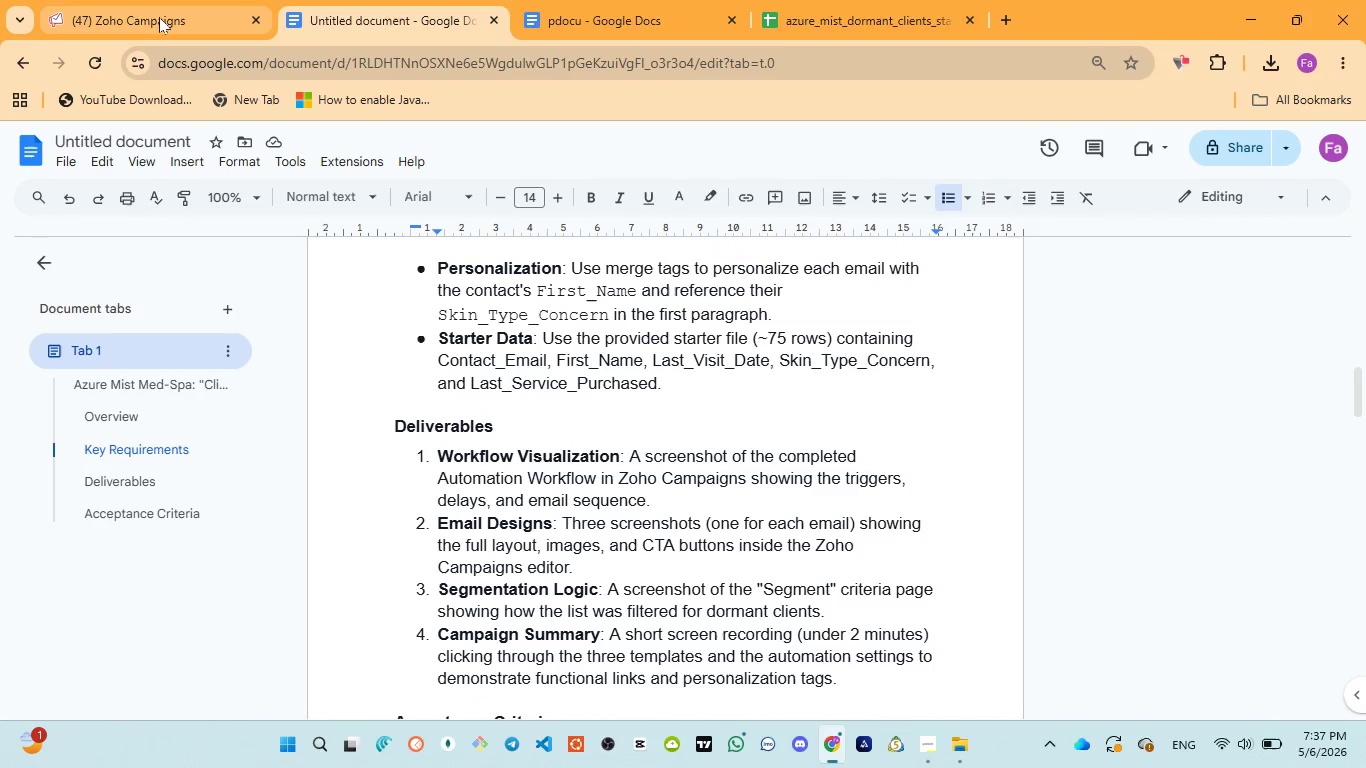 
left_click([159, 17])
 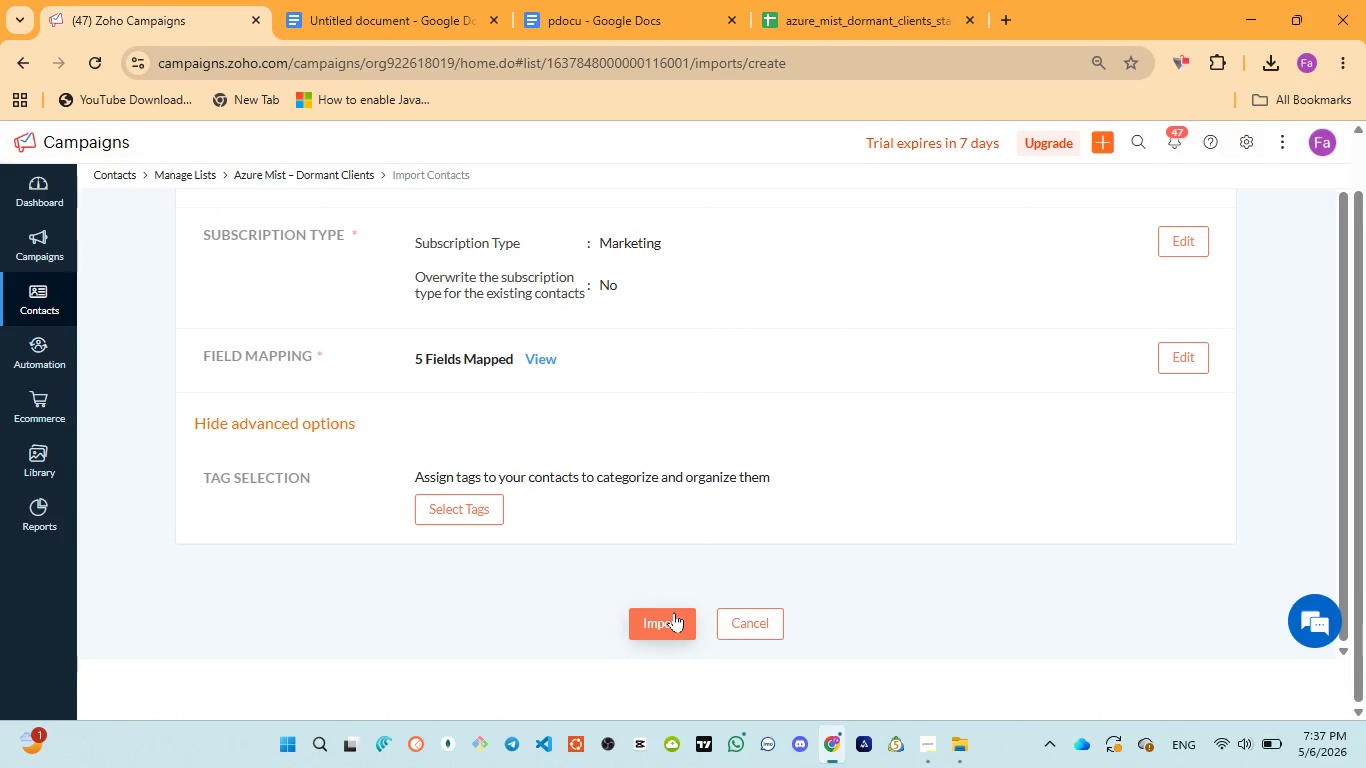 
left_click([674, 612])
 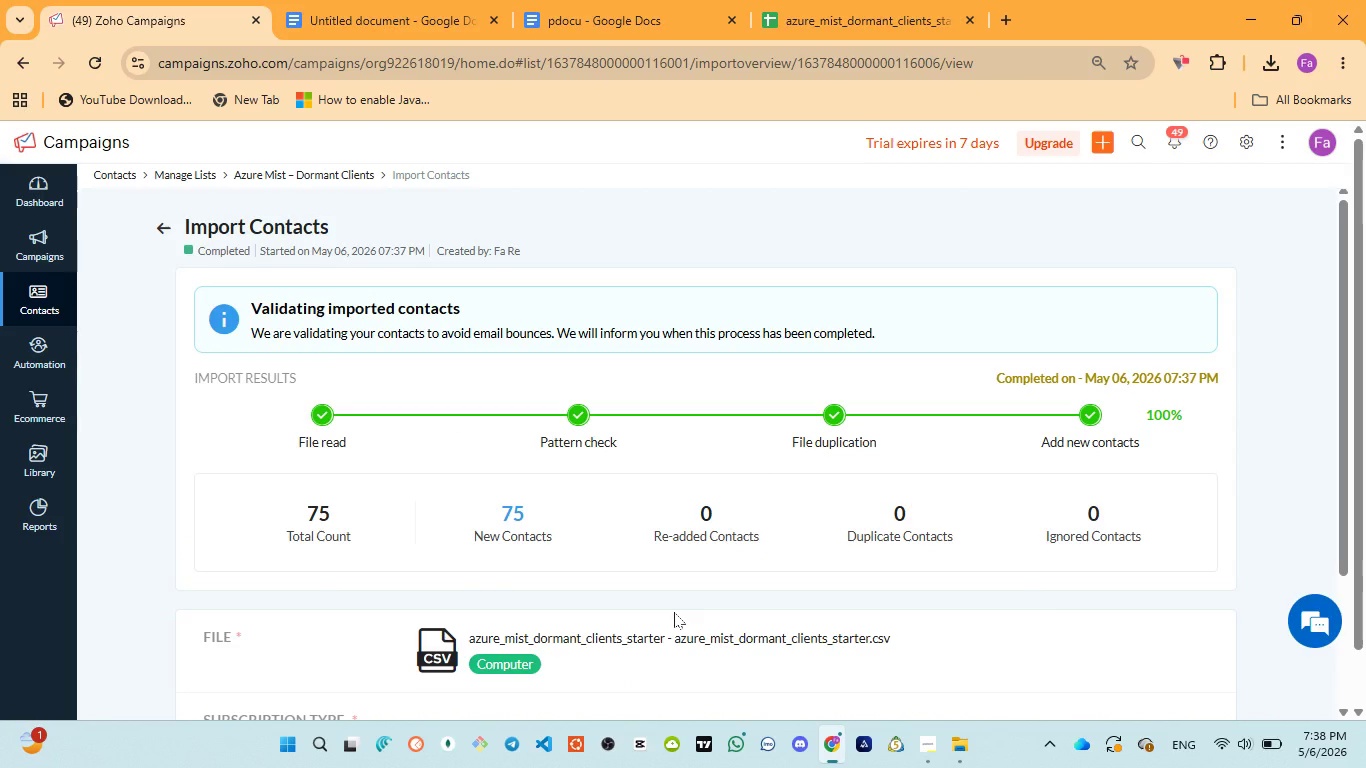 
wait(25.92)
 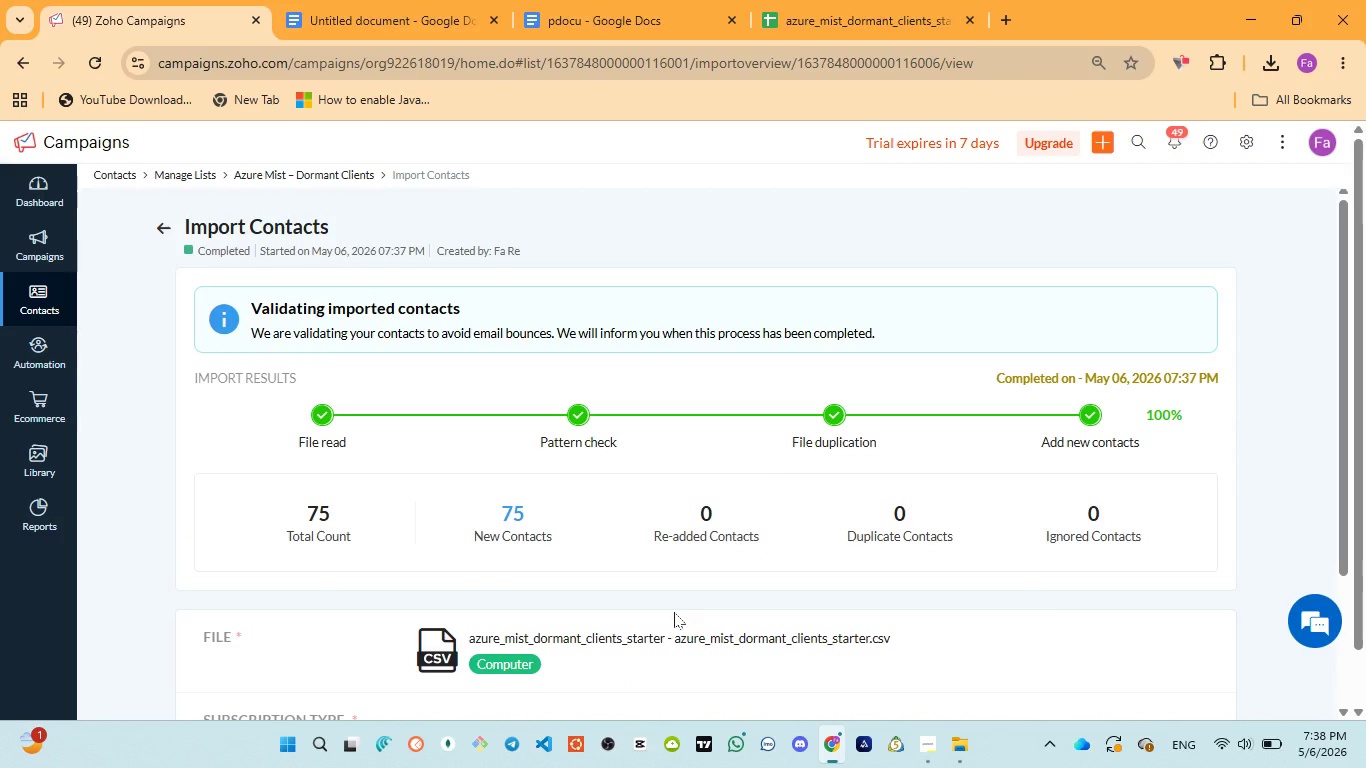 
left_click([34, 310])
 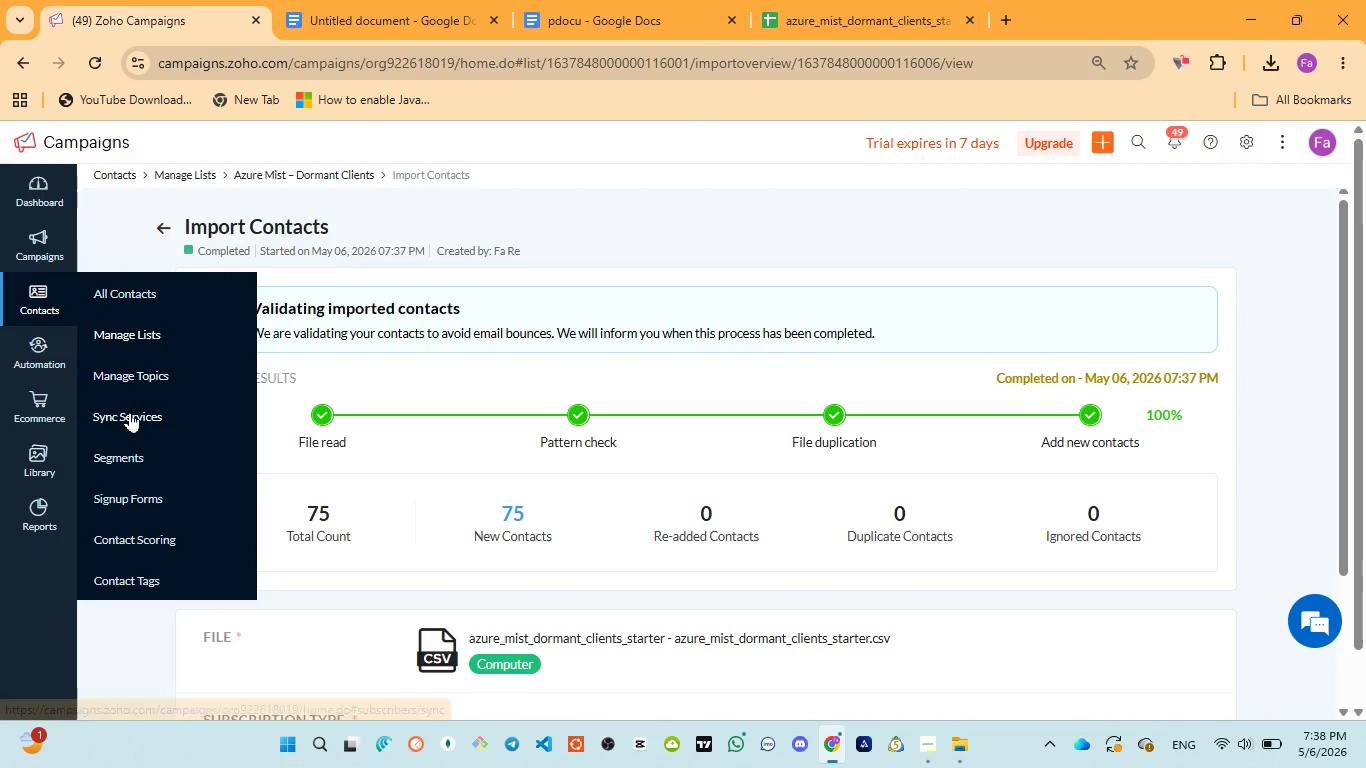 
left_click([148, 329])
 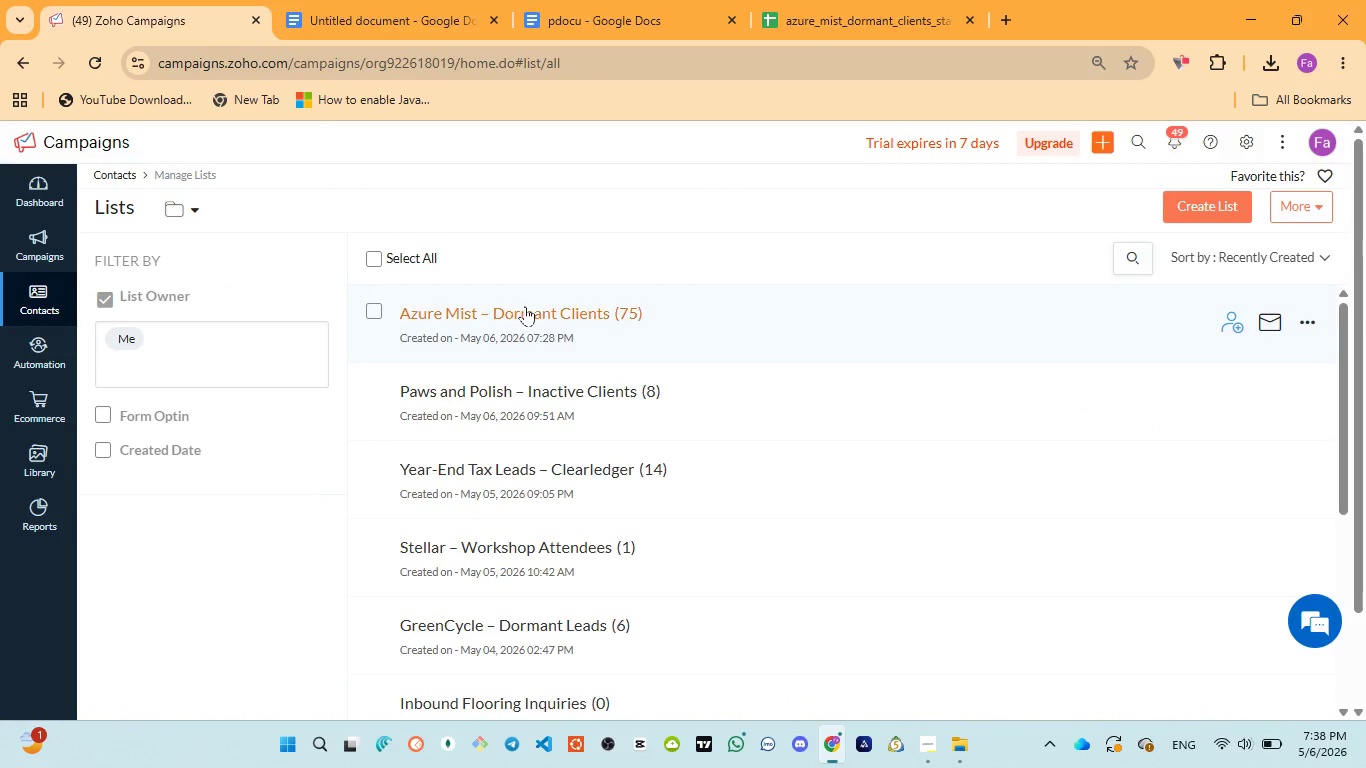 
left_click([540, 311])
 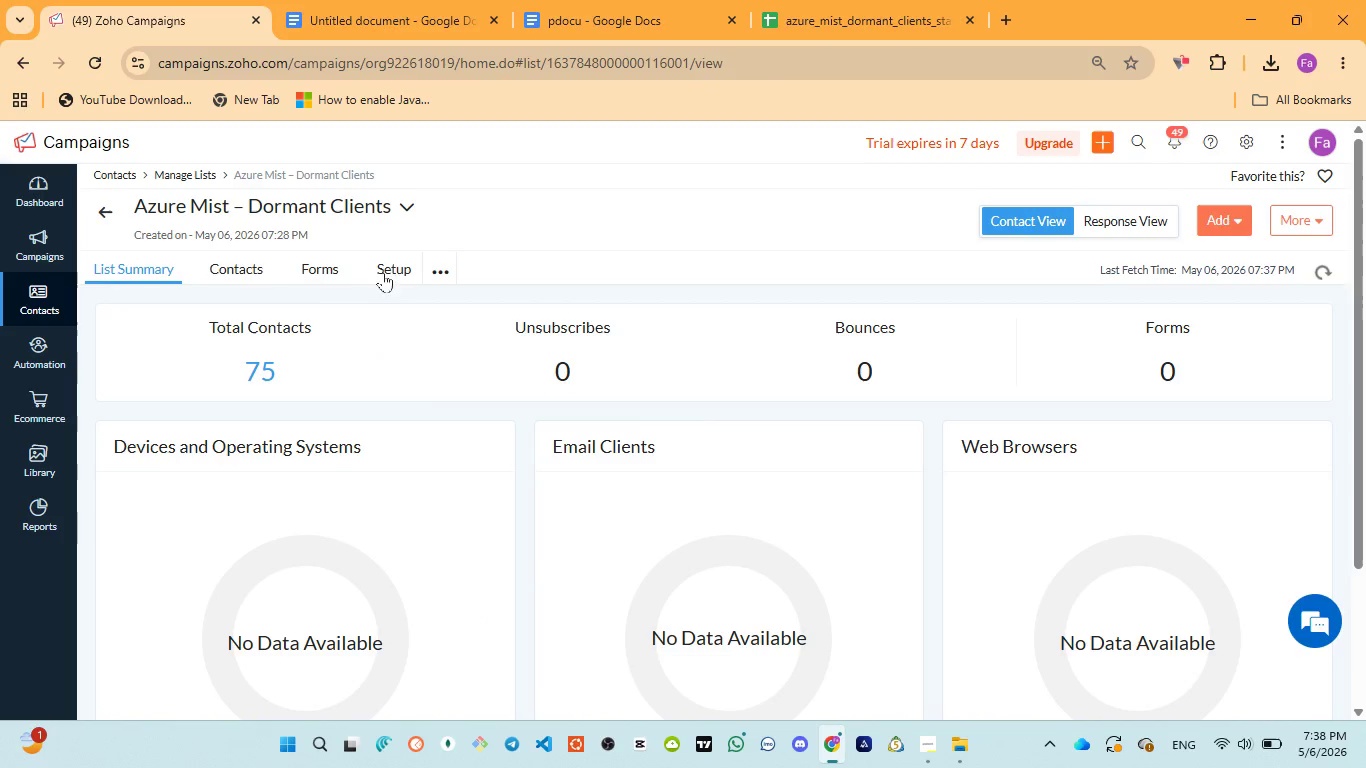 
left_click([251, 266])
 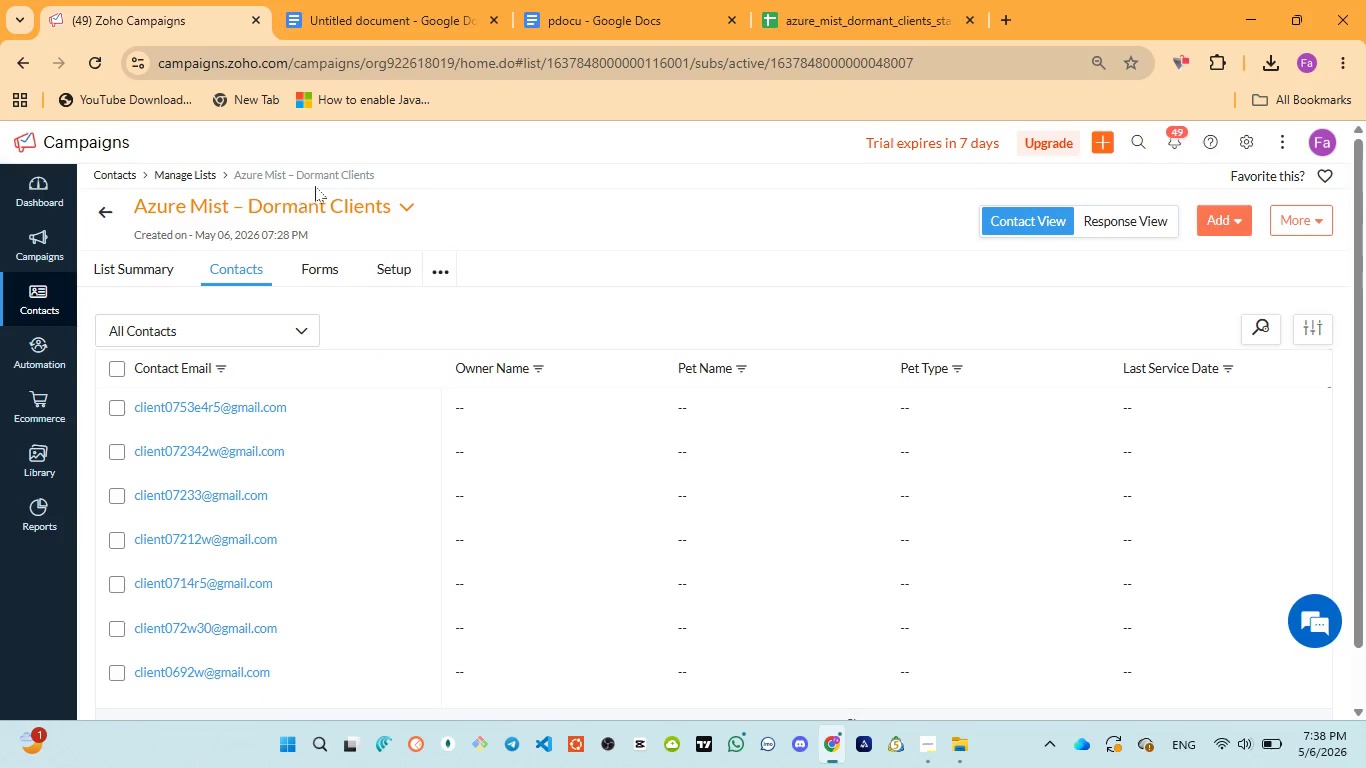 
left_click([399, 26])
 